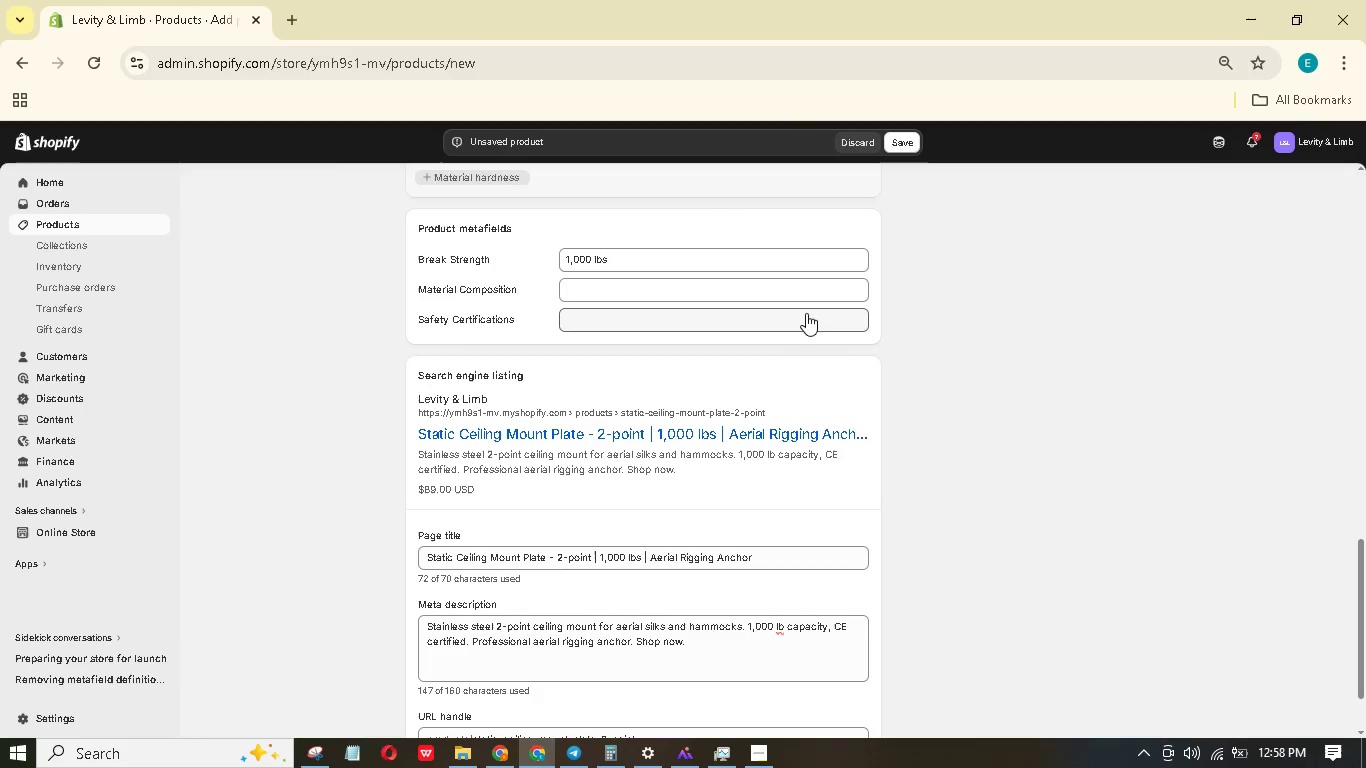 
left_click([779, 288])
 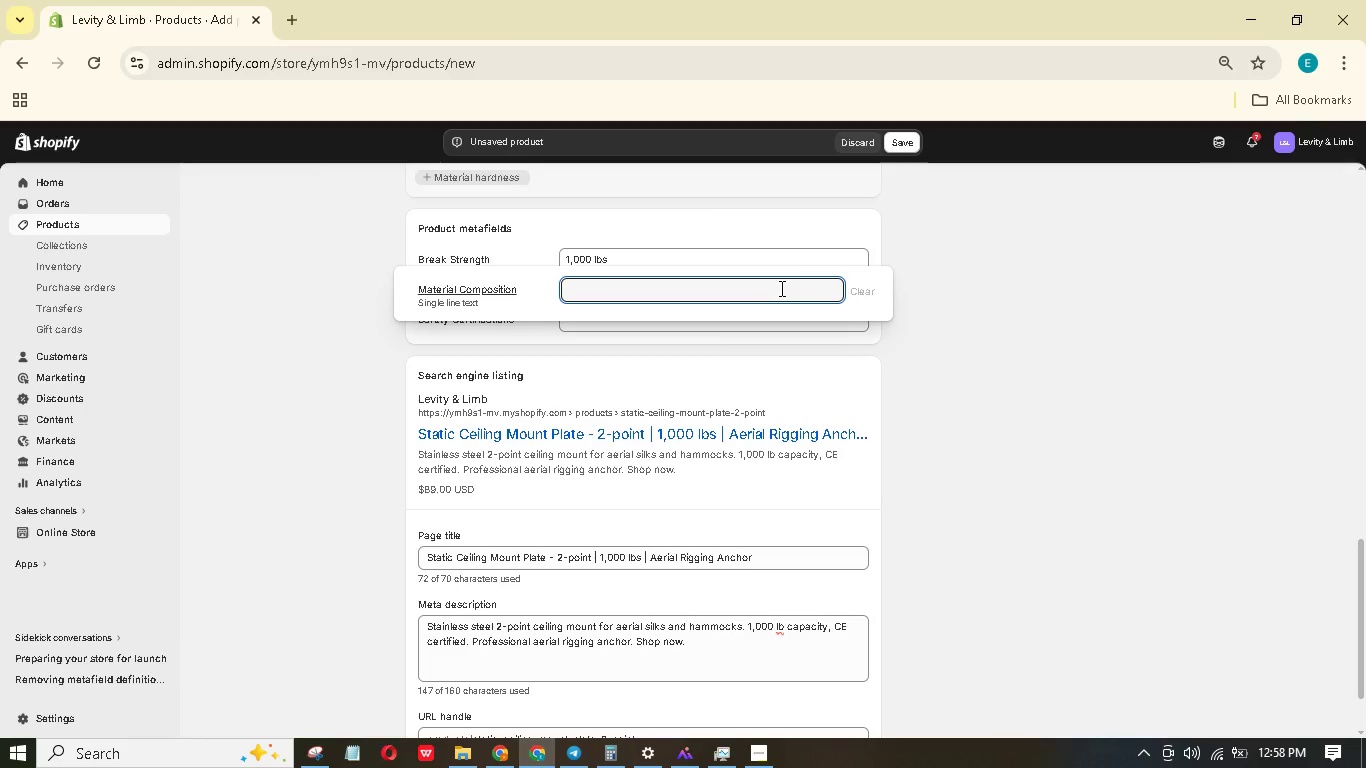 
type(304 stainless steel)
 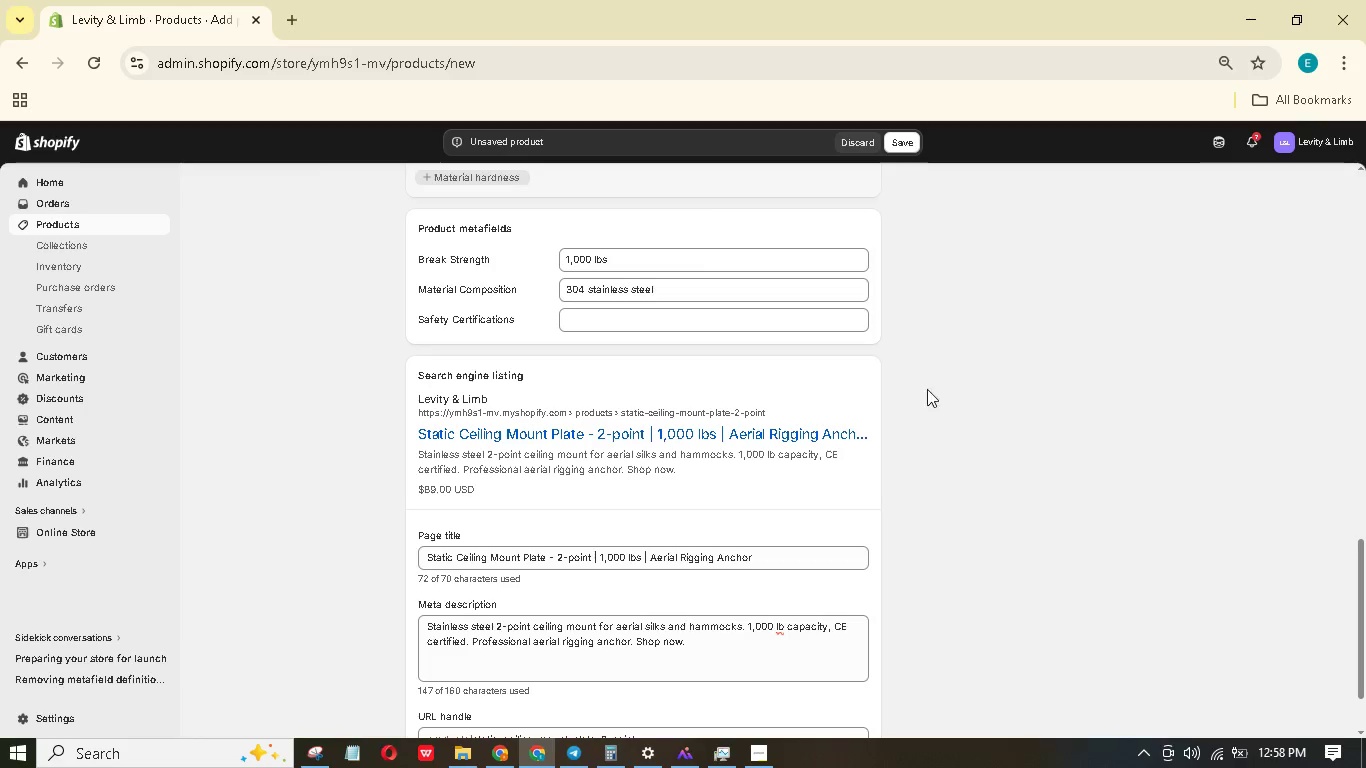 
left_click([830, 315])
 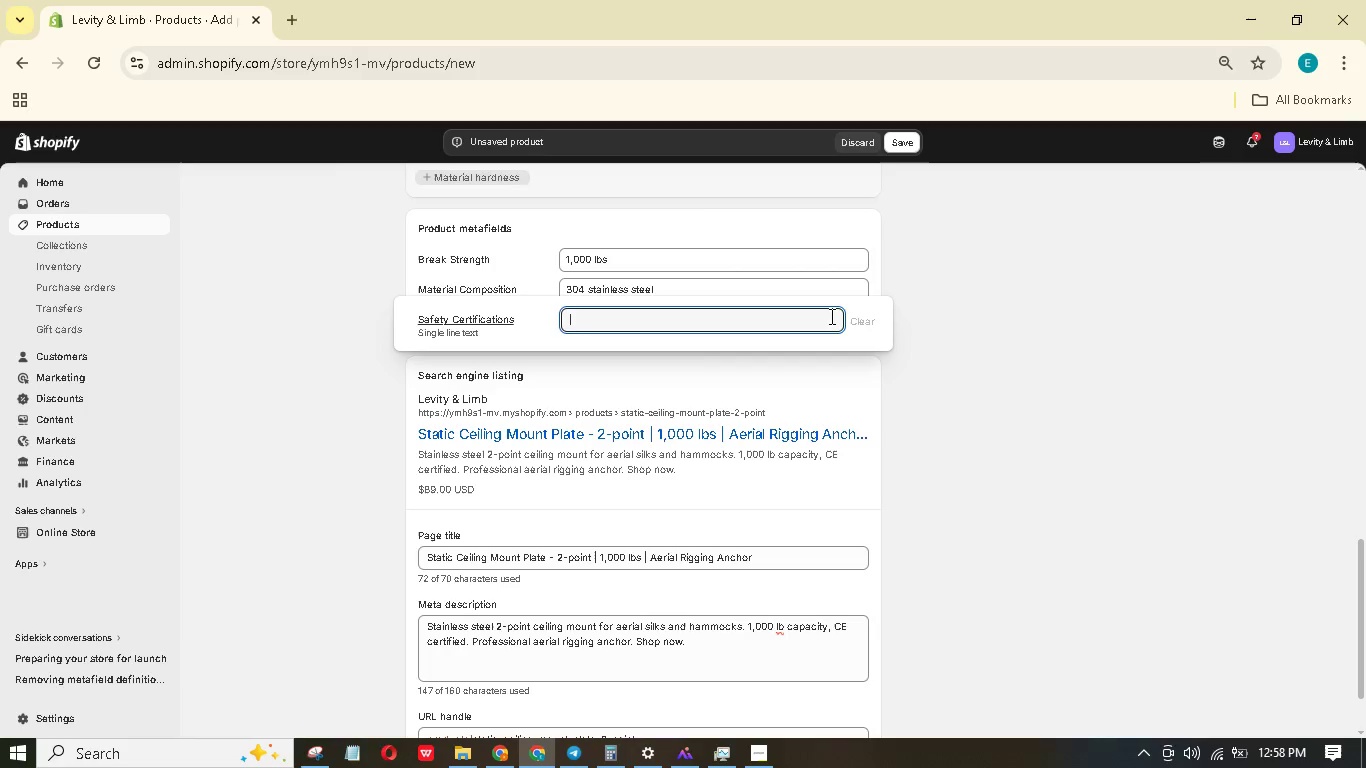 
type(CE, ASTM F2321)
 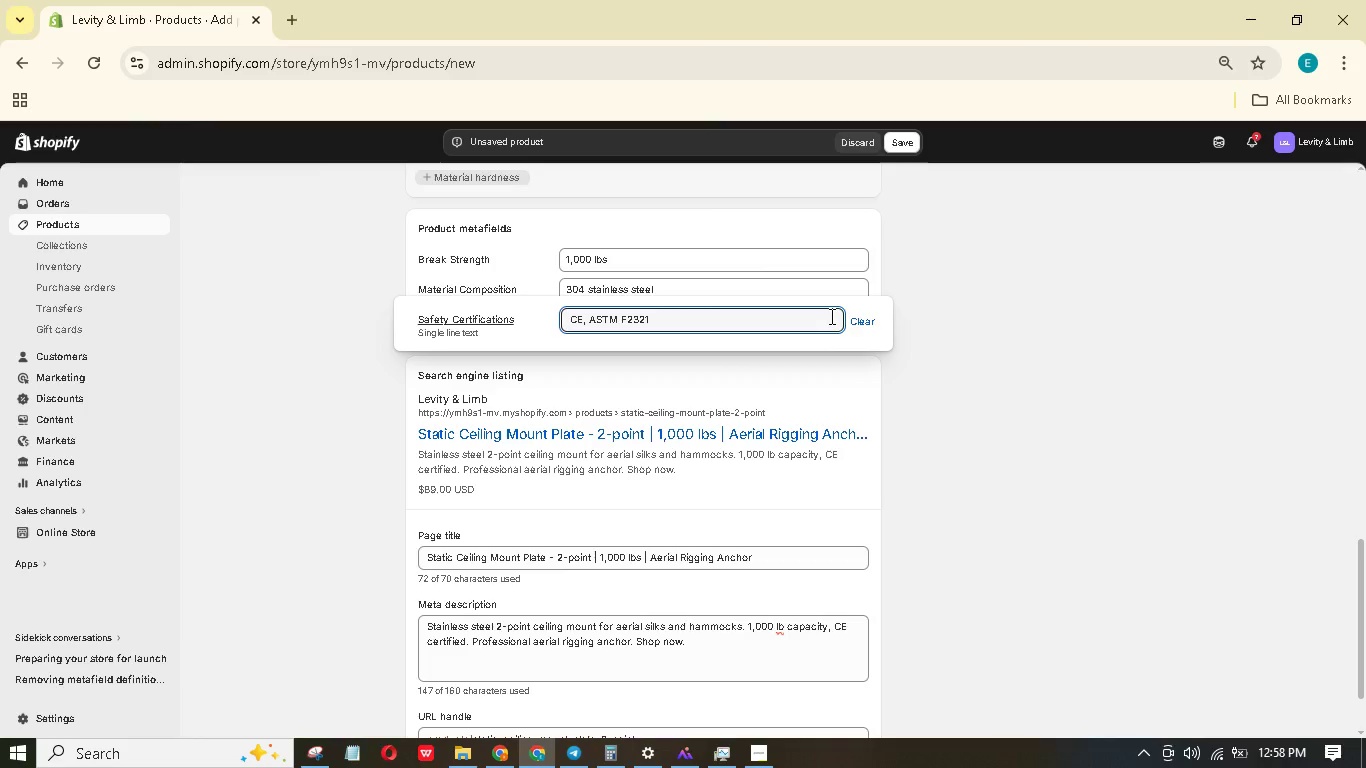 
left_click([966, 372])
 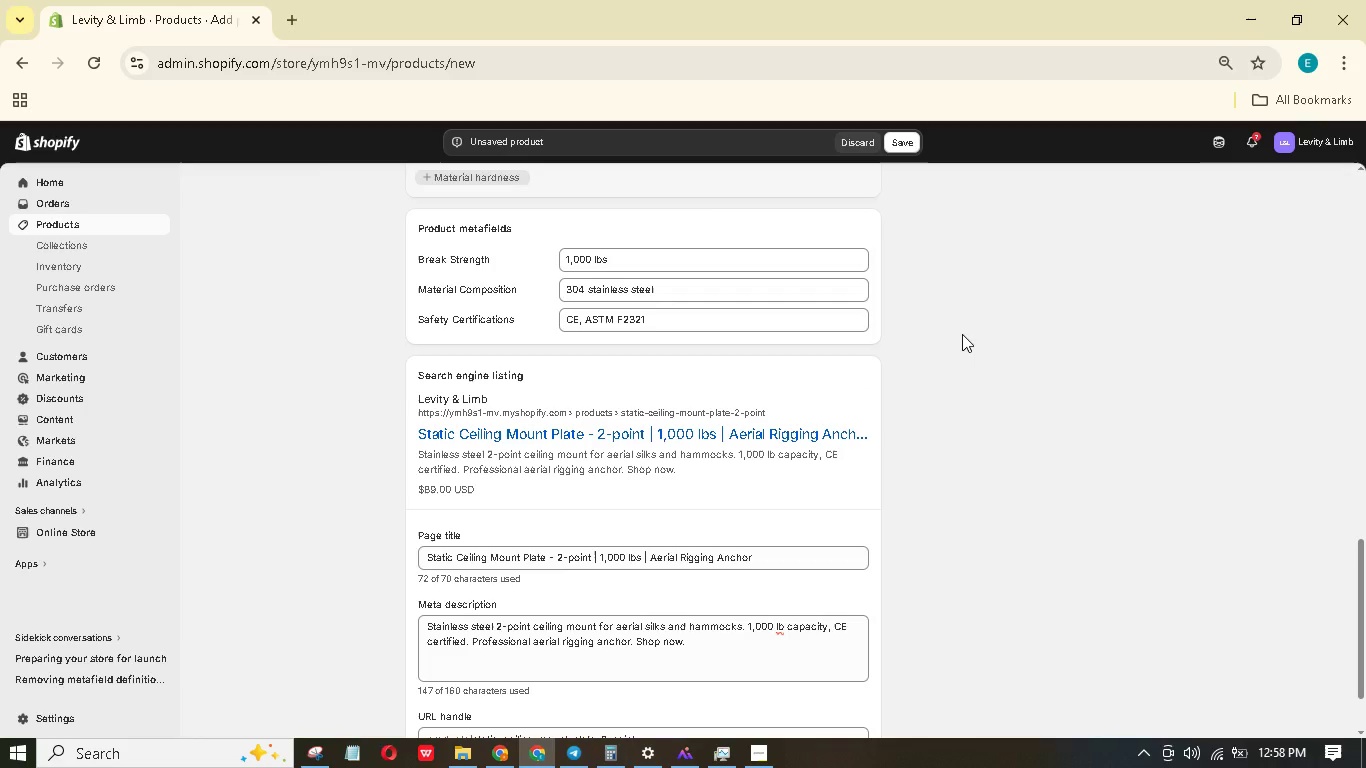 
scroll: coordinate [972, 332], scroll_direction: up, amount: 19.0
 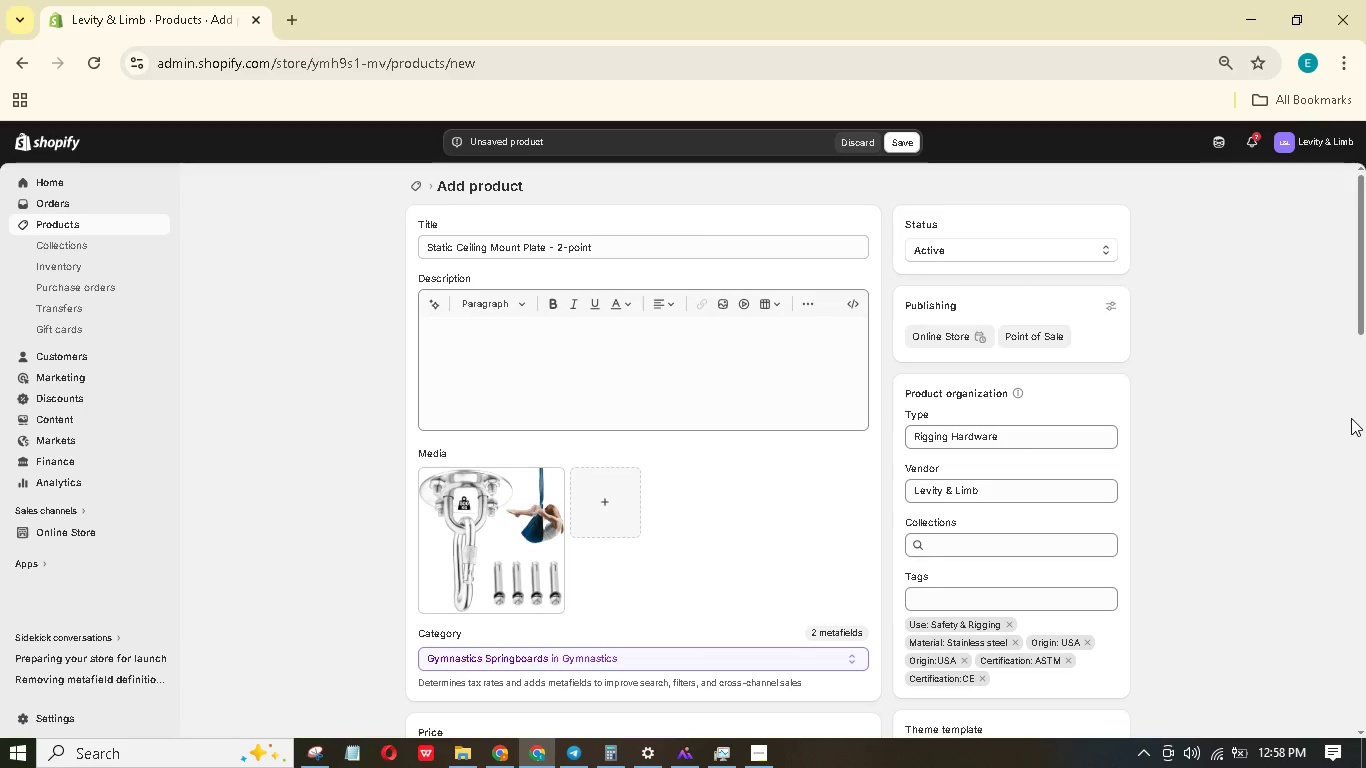 
wait(11.3)
 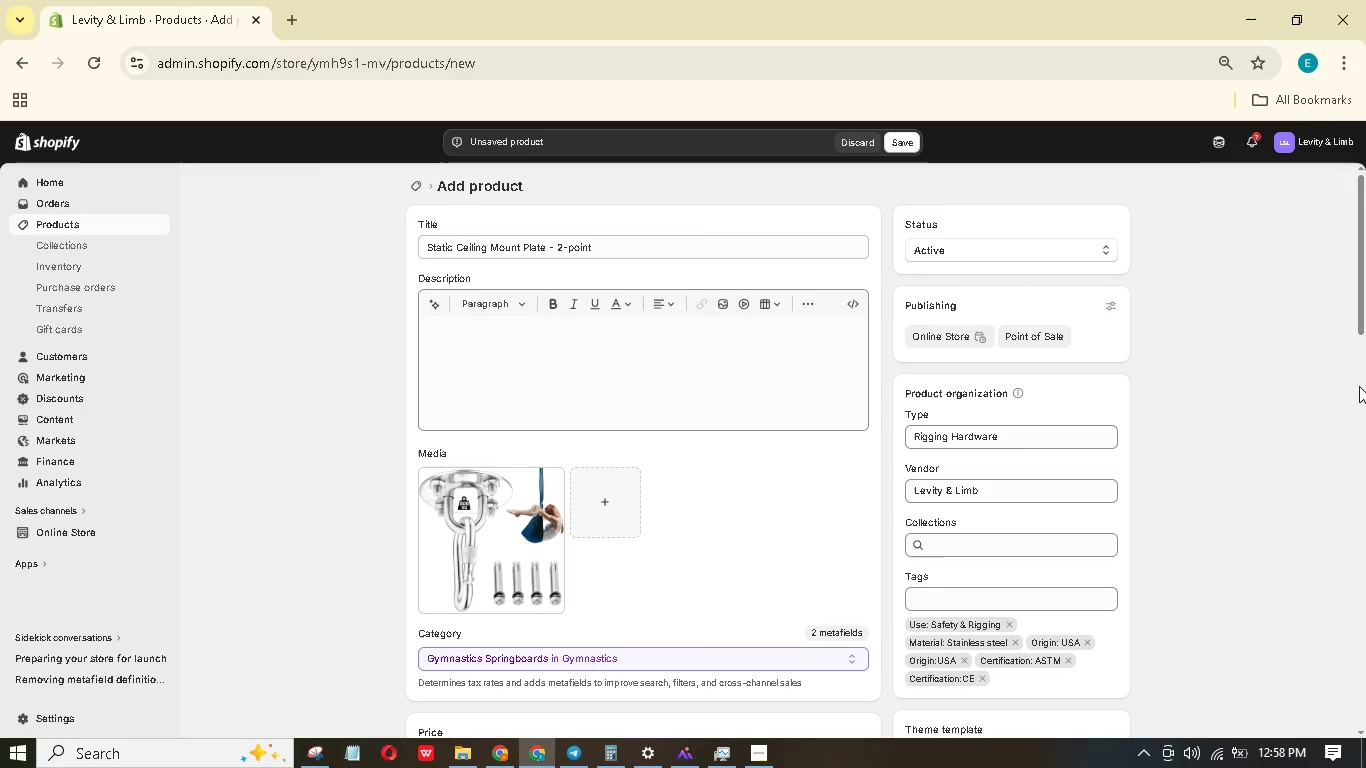 
type(Permanent )
 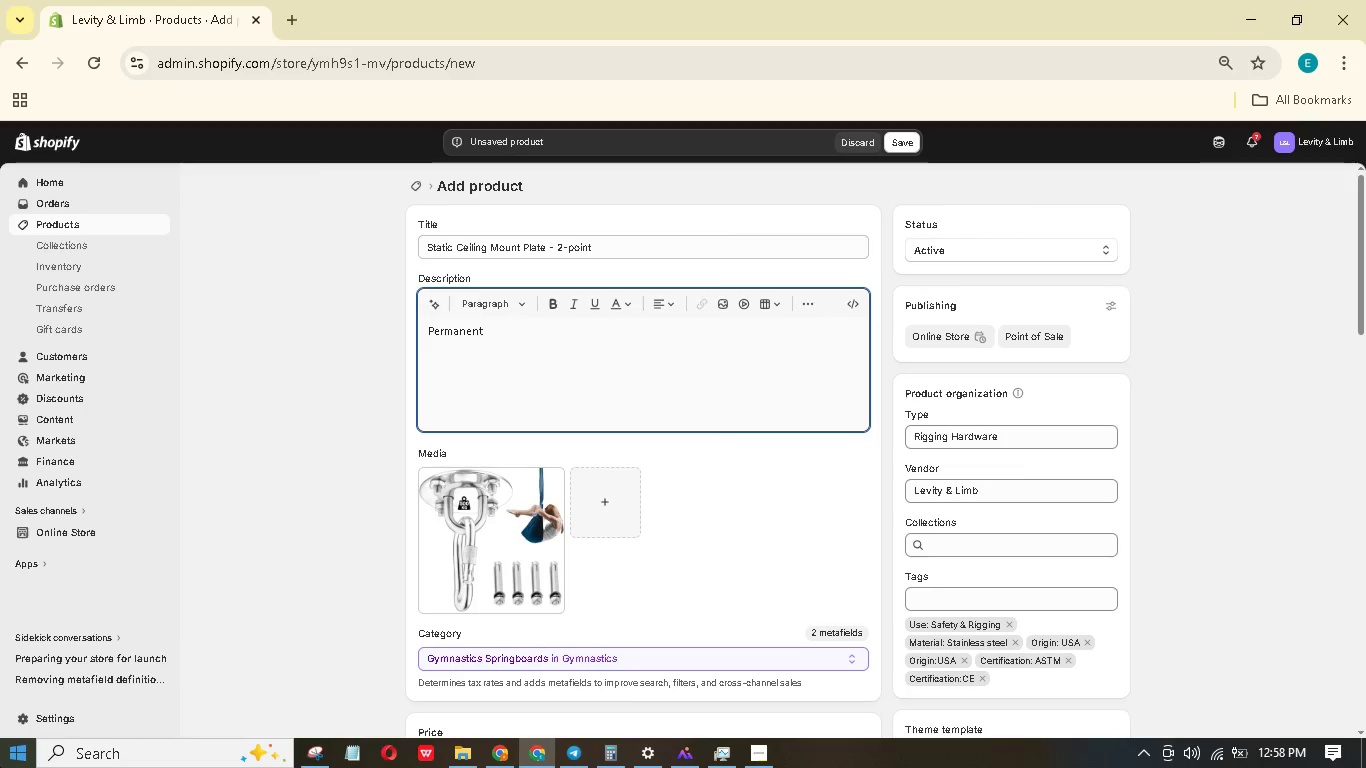 
type(anchor for Home or Studo)
 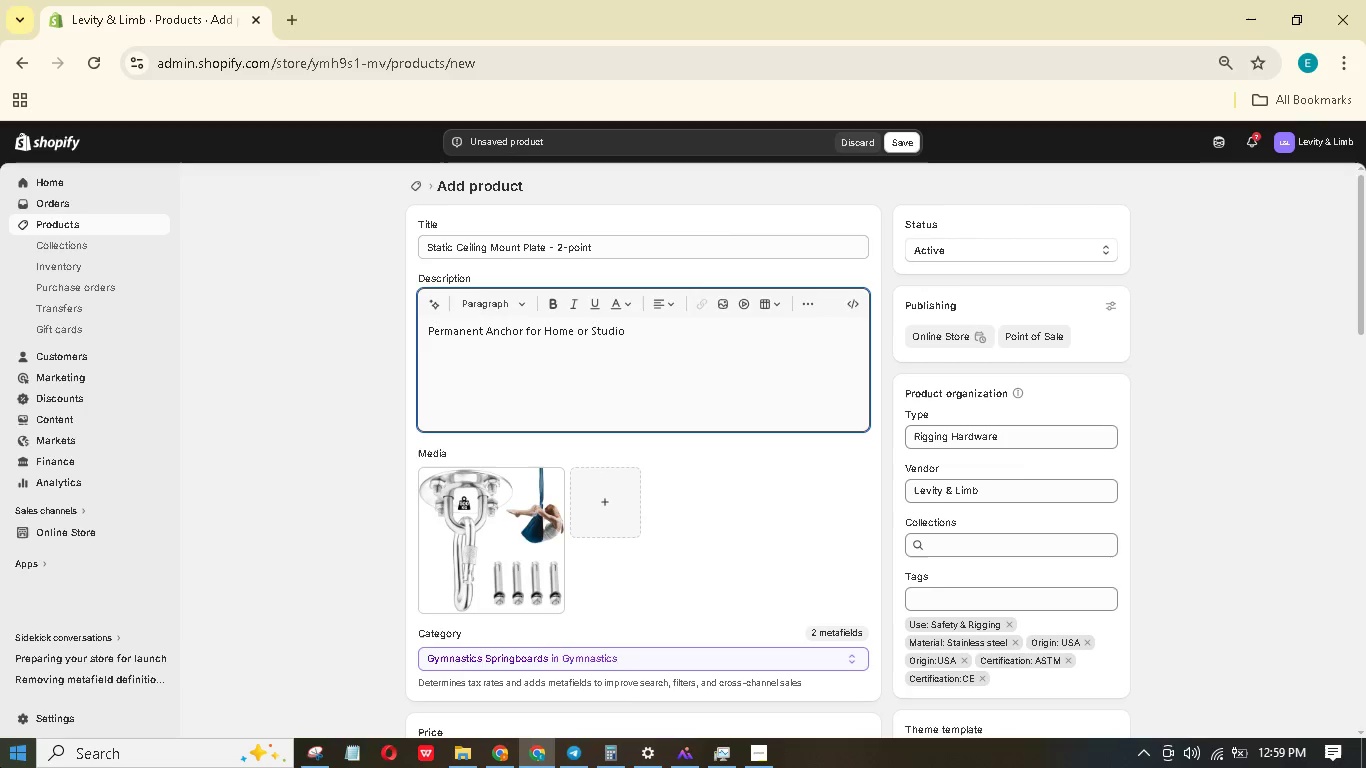 
 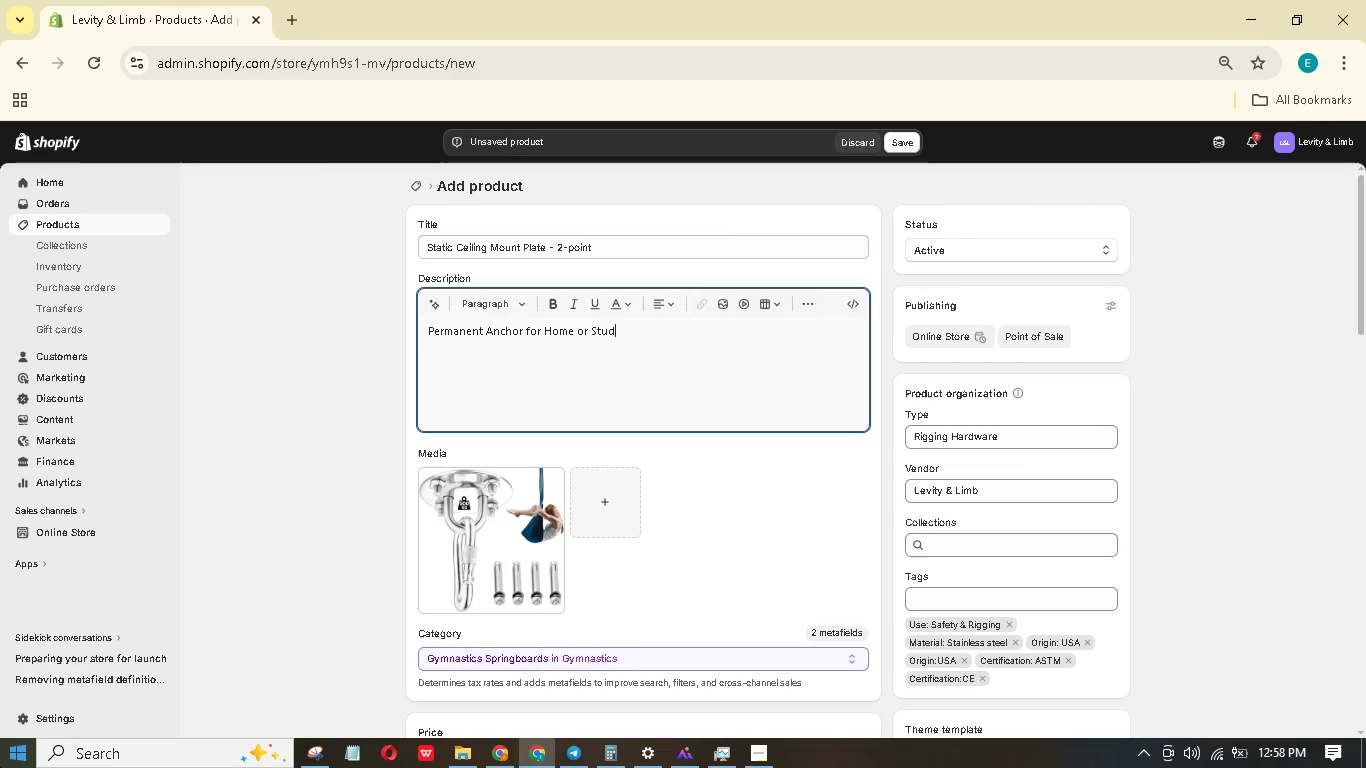 
hold_key(key=I, duration=0.31)
 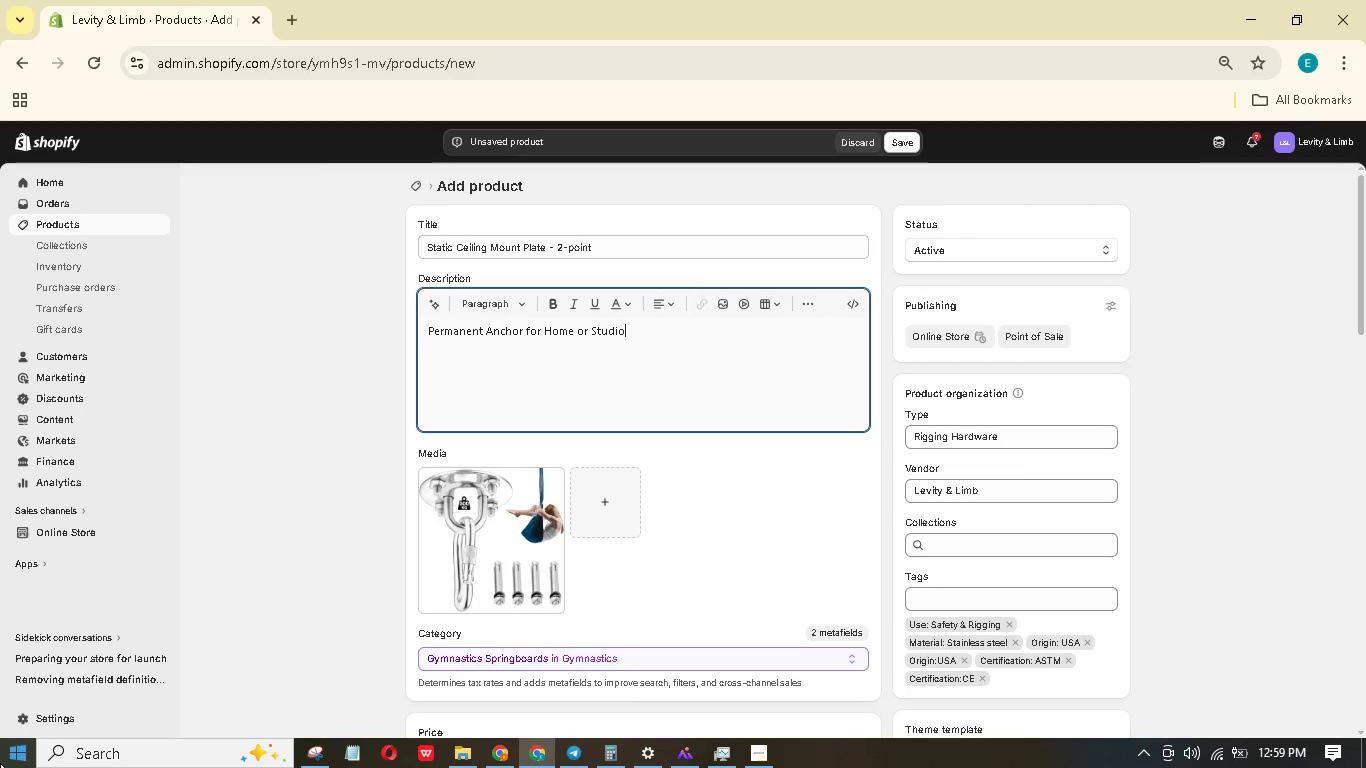 
key(Enter)
 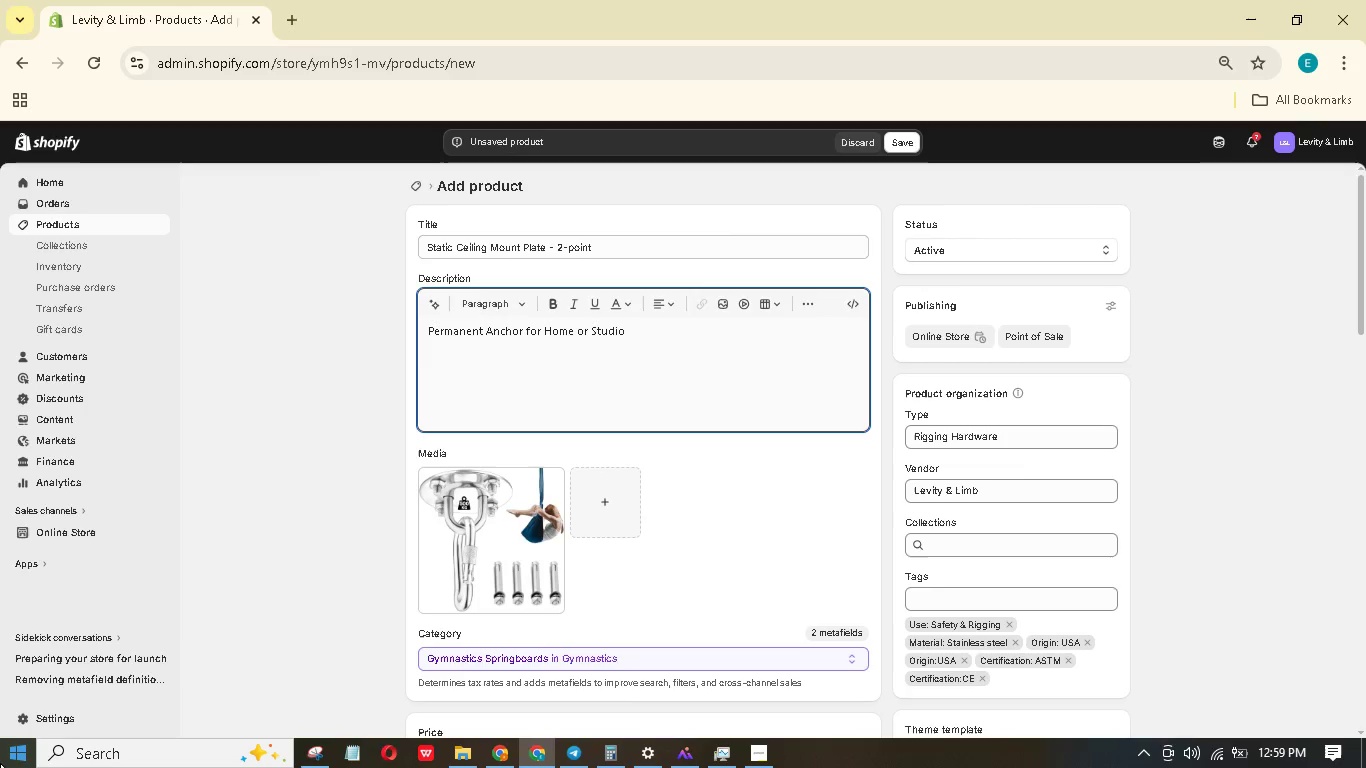 
type(This low-profile mount lte attahes to wooden beams or conentrate )
key(Backspace)
key(Backspace)
key(Backspace)
key(Backspace)
key(Backspace)
key(Backspace)
key(Backspace)
key(Backspace)
 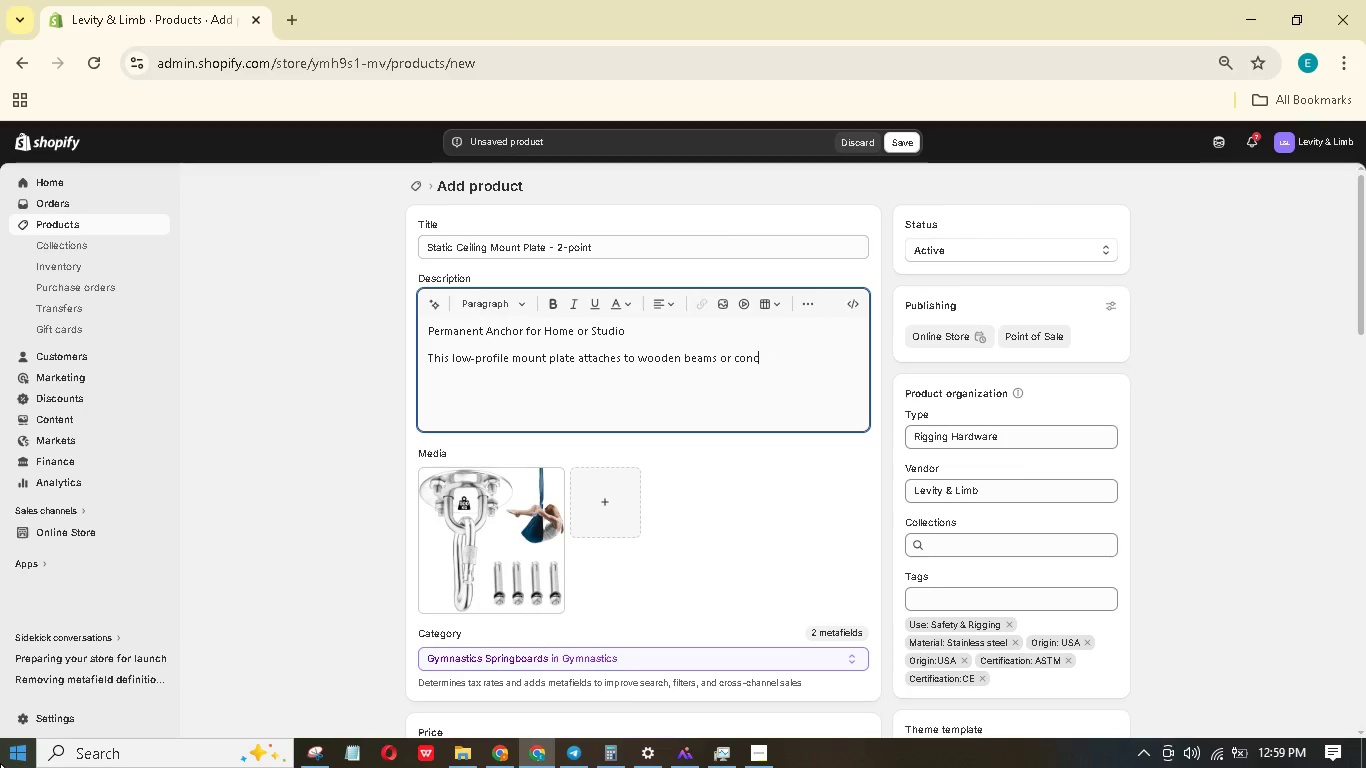 
type(rete cilings. Two fixing points distribute load evenly. The stainless steel finis resists rut.)
 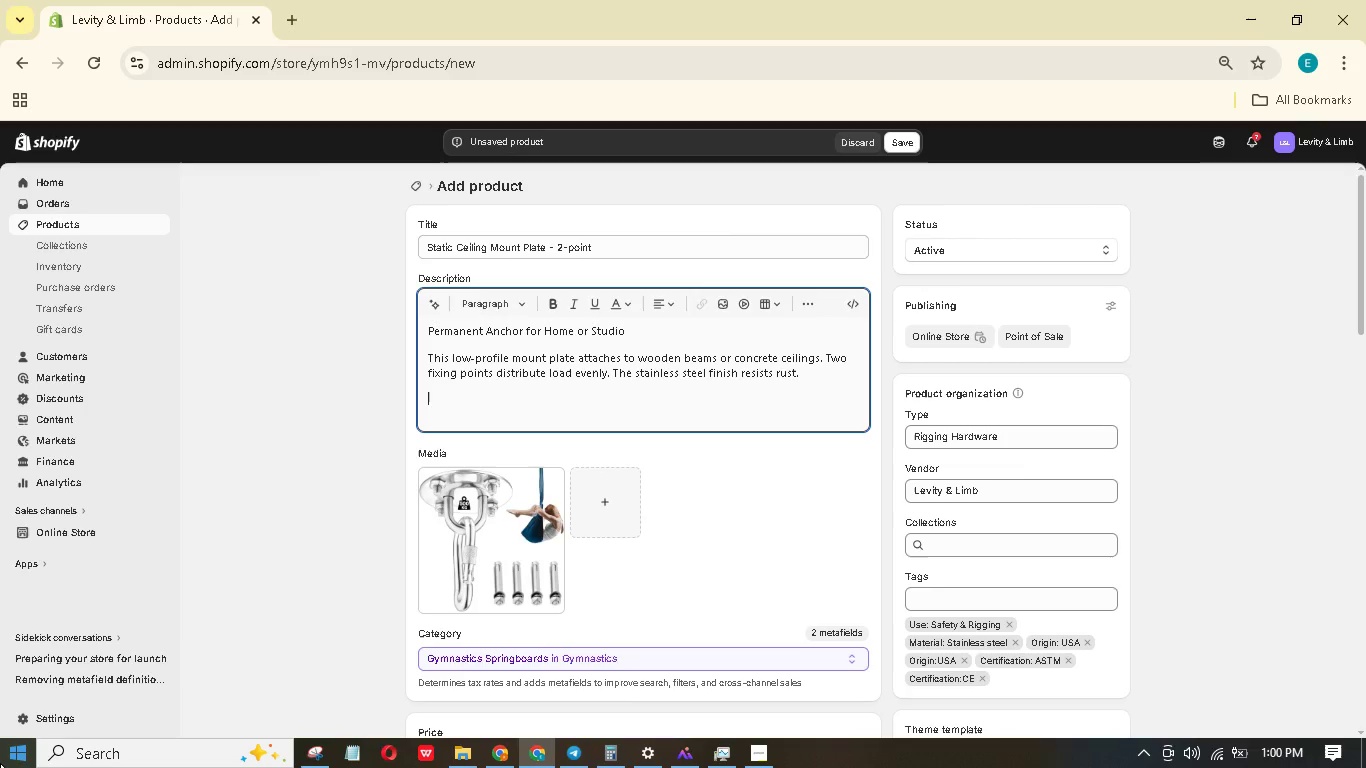 
 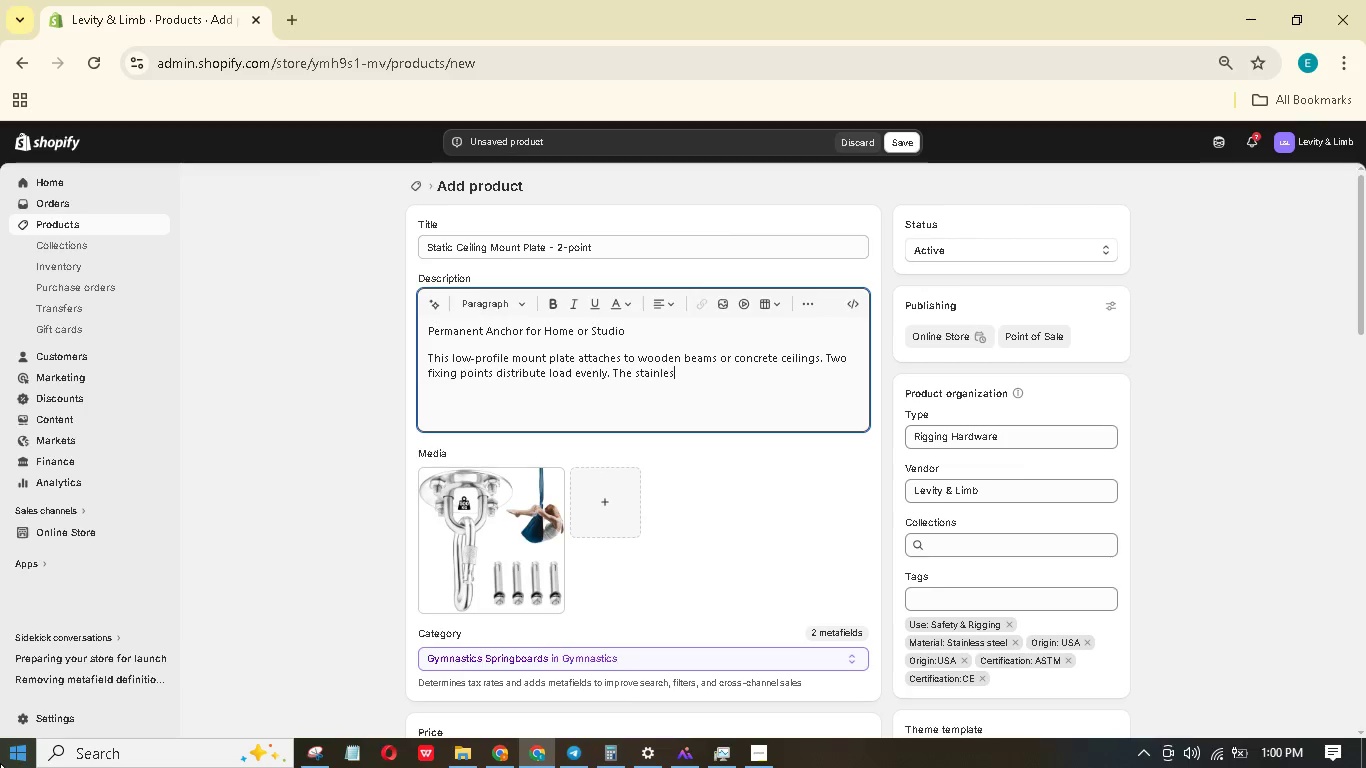 
hold_key(key=H, duration=10.22)
 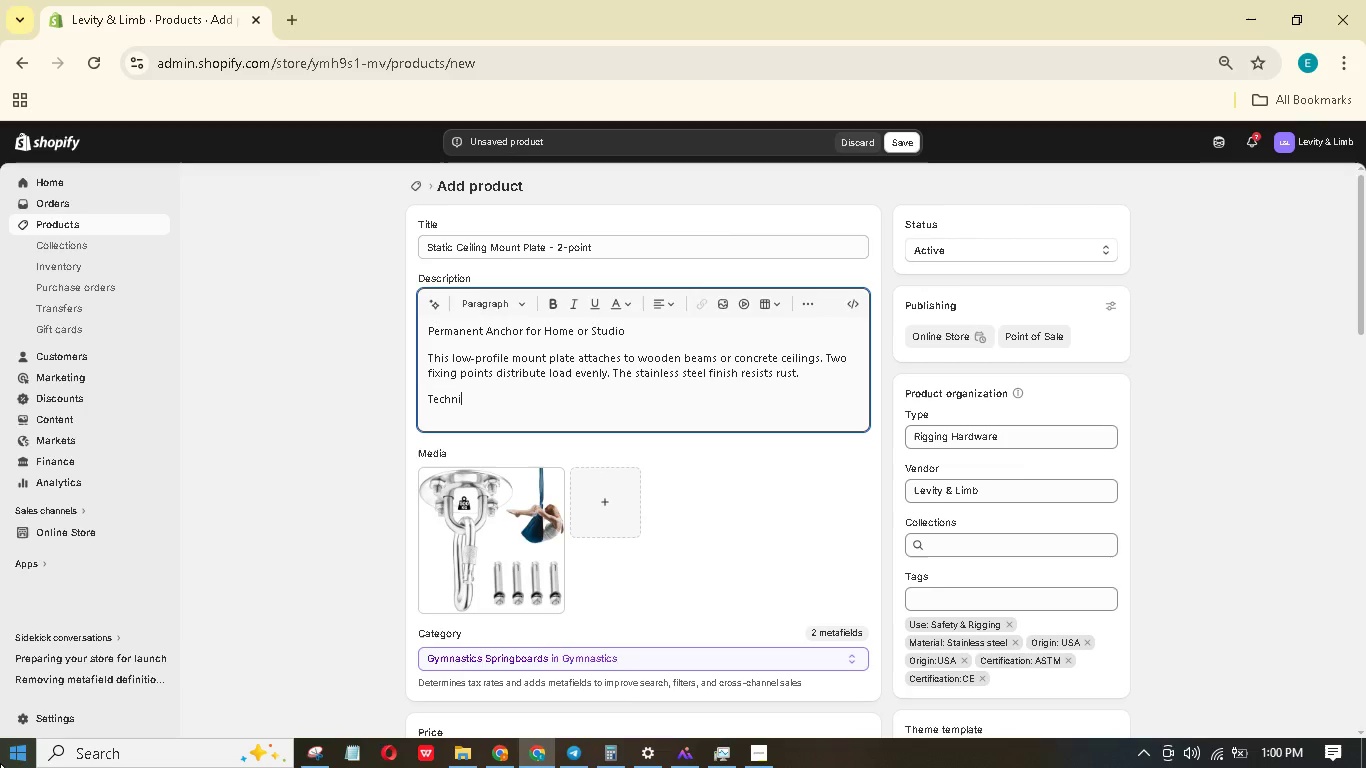 
key(Enter)
 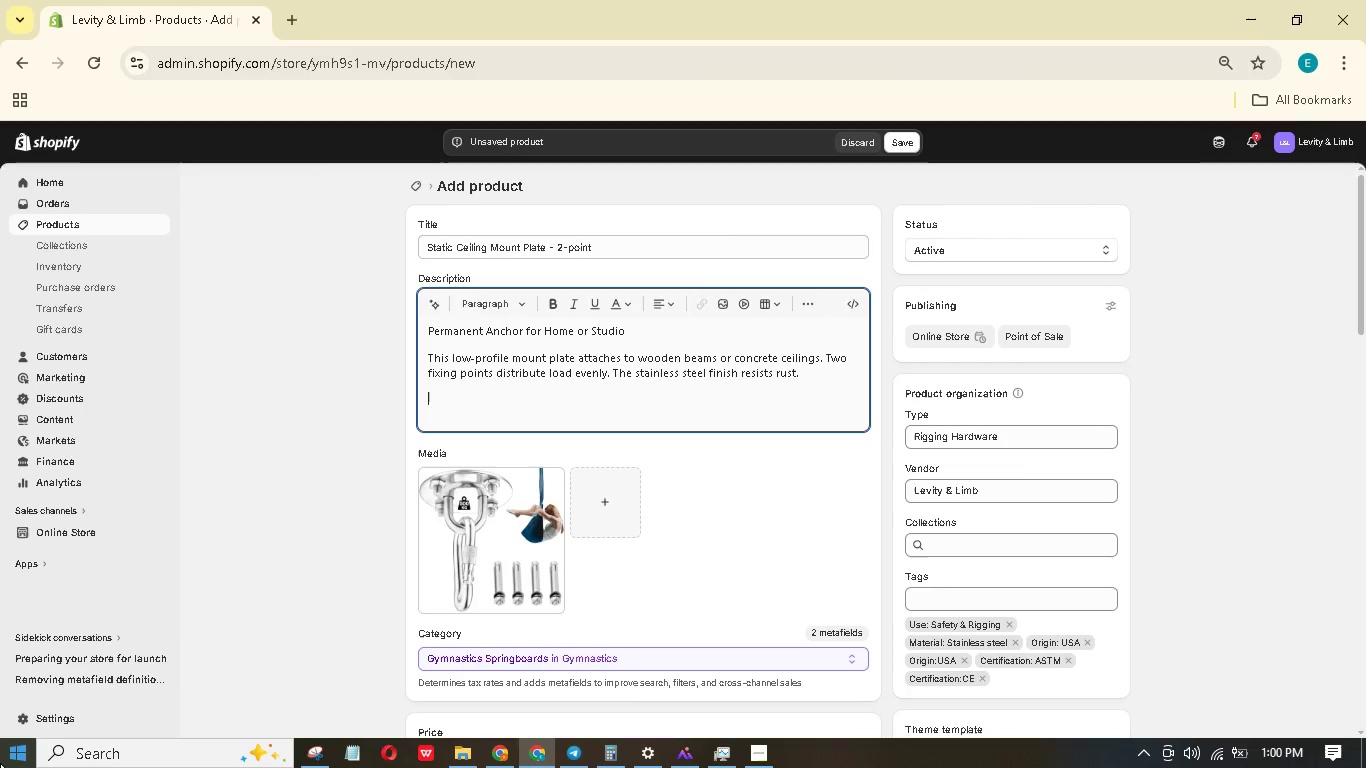 
type(Tecnical Specifictins)
 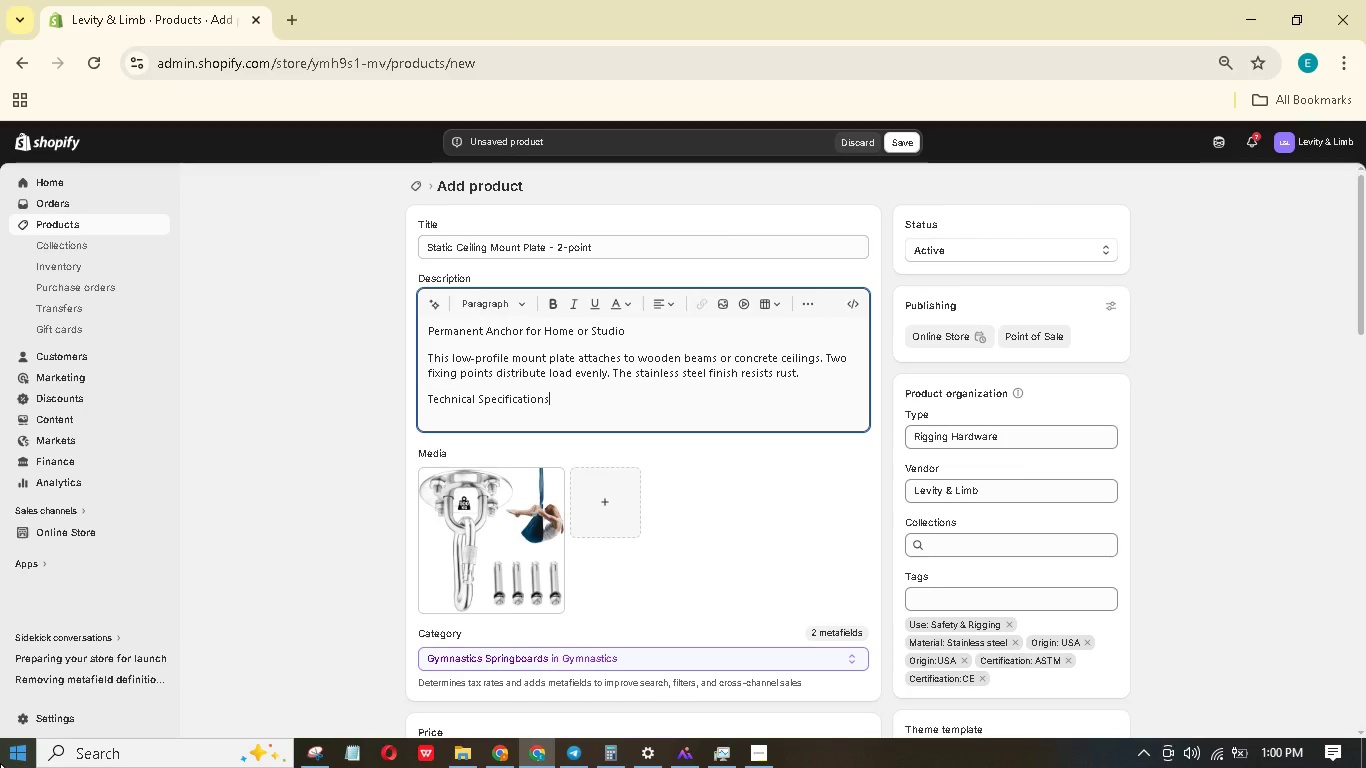 
 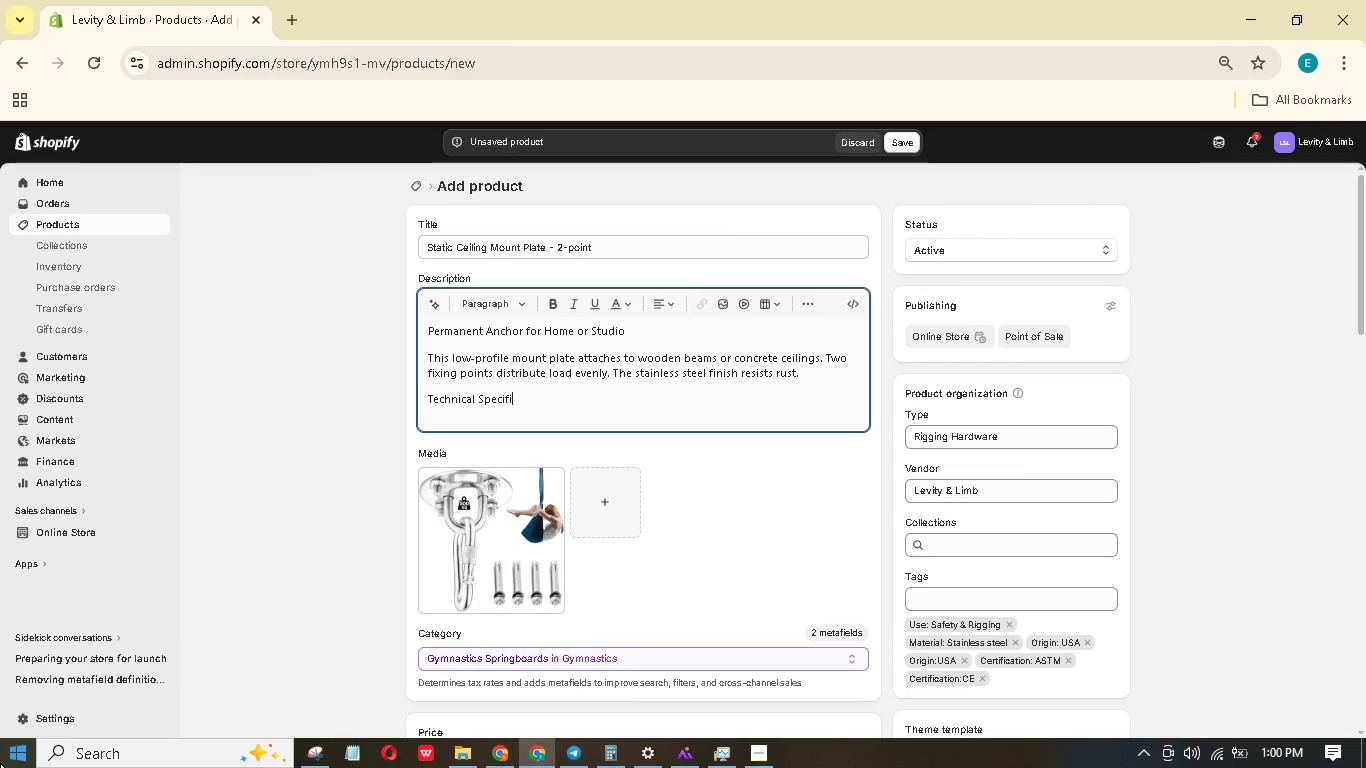 
hold_key(key=O, duration=0.31)
 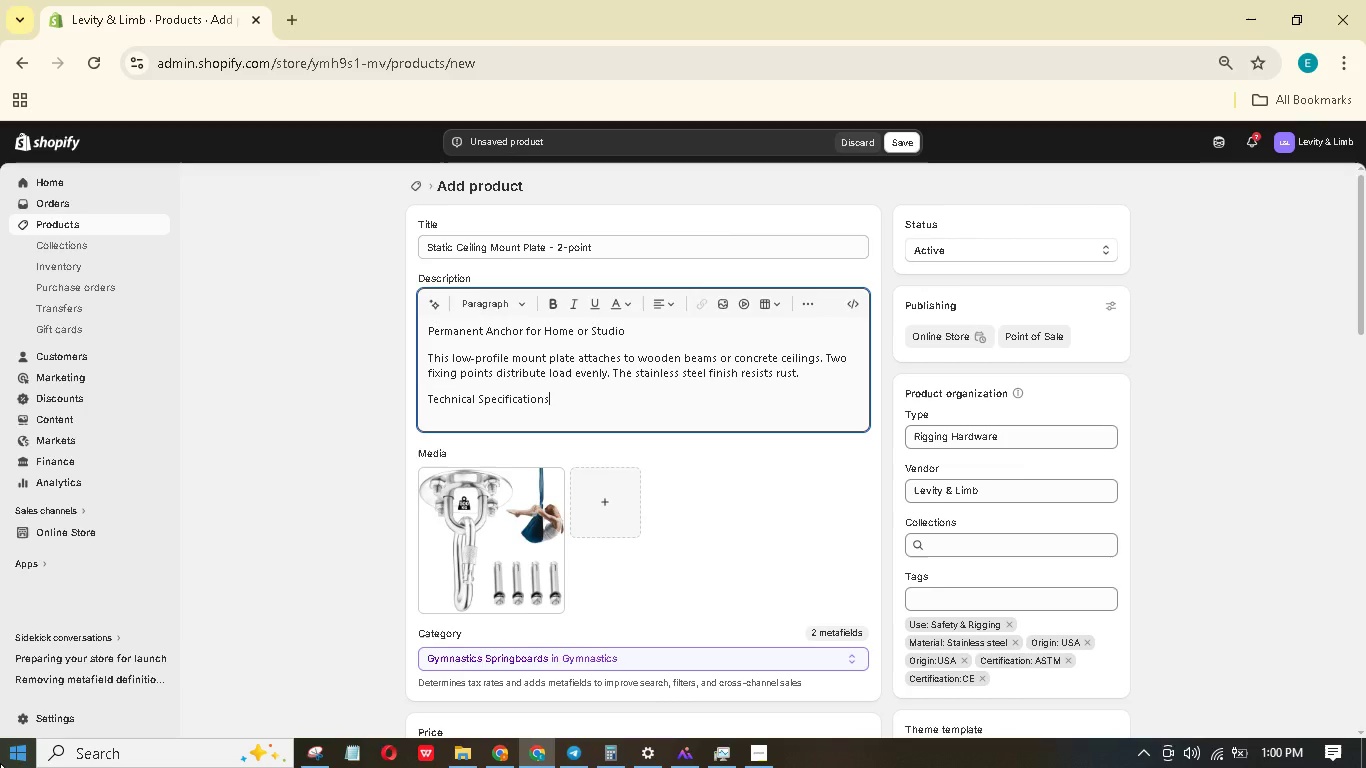 
key(Enter)
 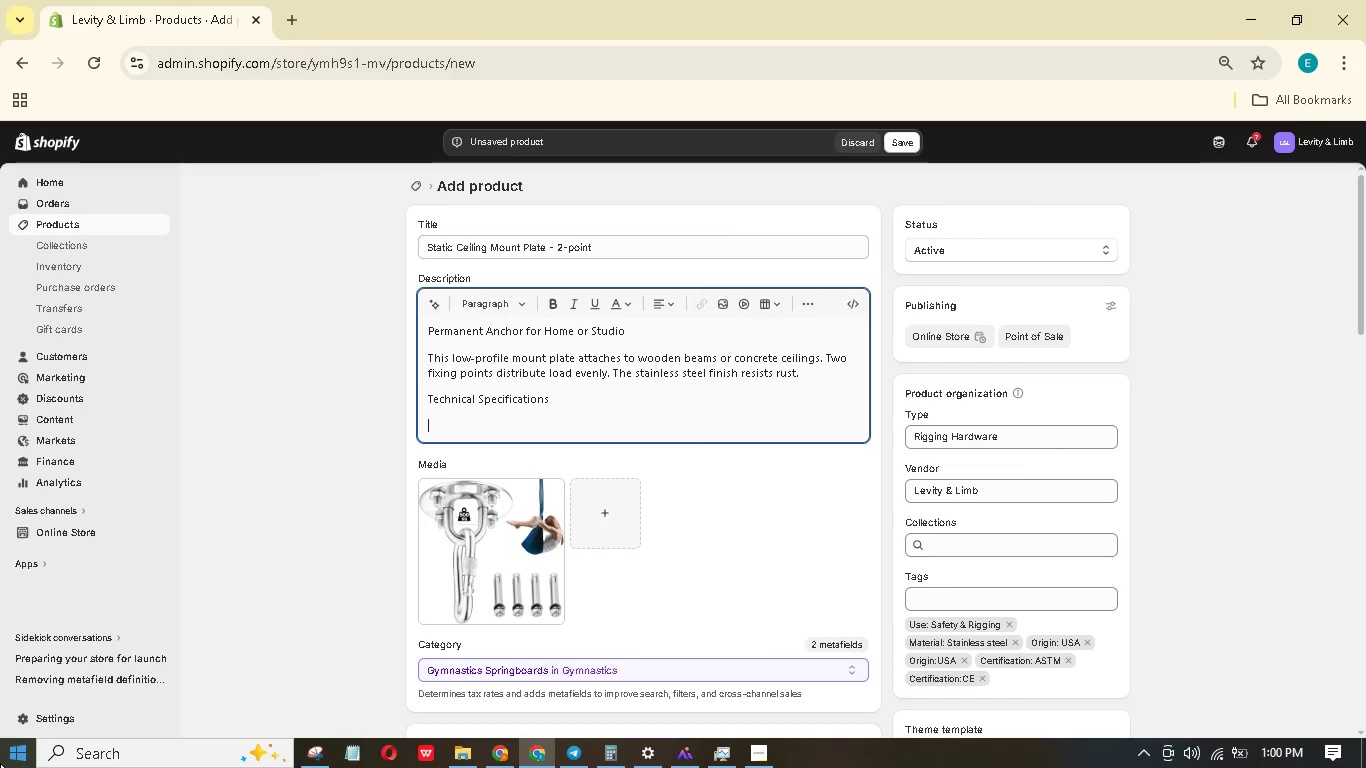 
hold_key(key=ShiftLeft, duration=1.5)
 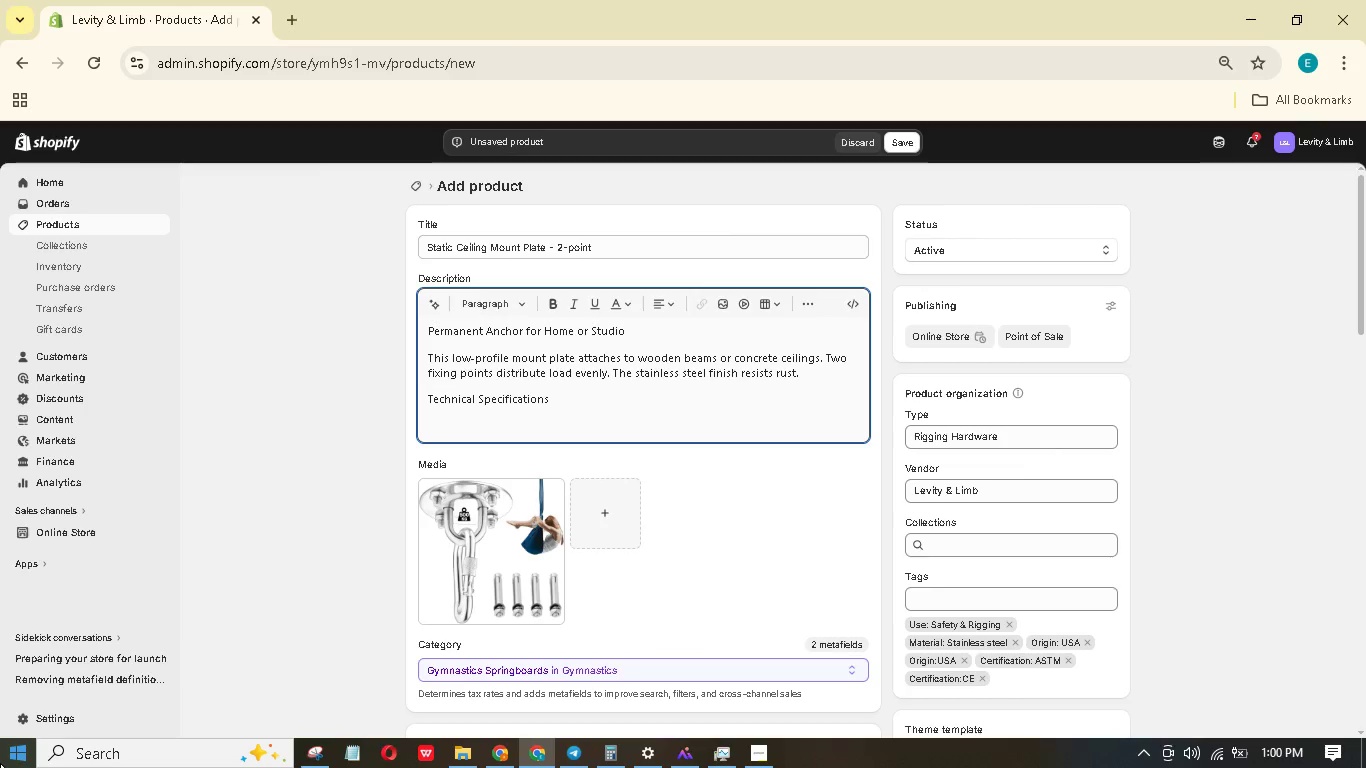 
type(Lod capaciy: 1,000 lbs atatic)
 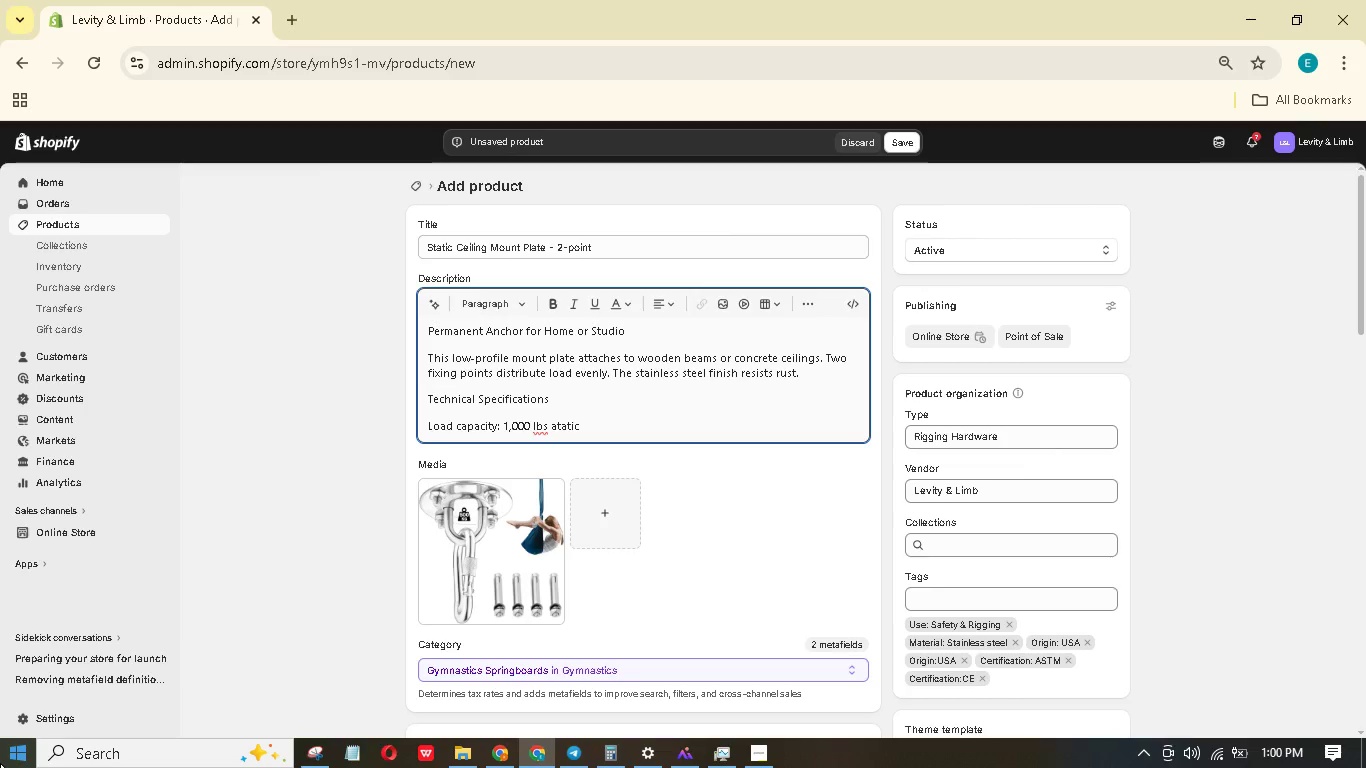 
key(Enter)
 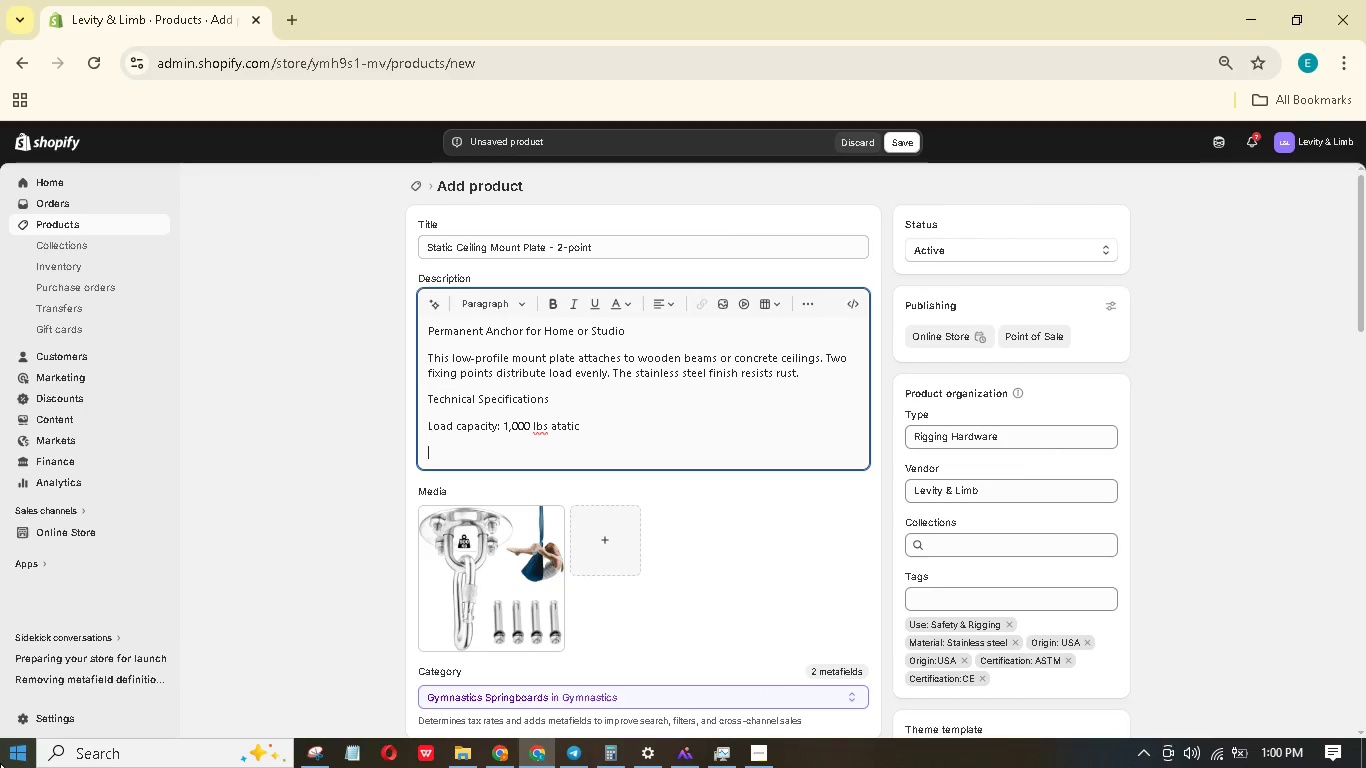 
type(Materil: 04 stainless steel)
 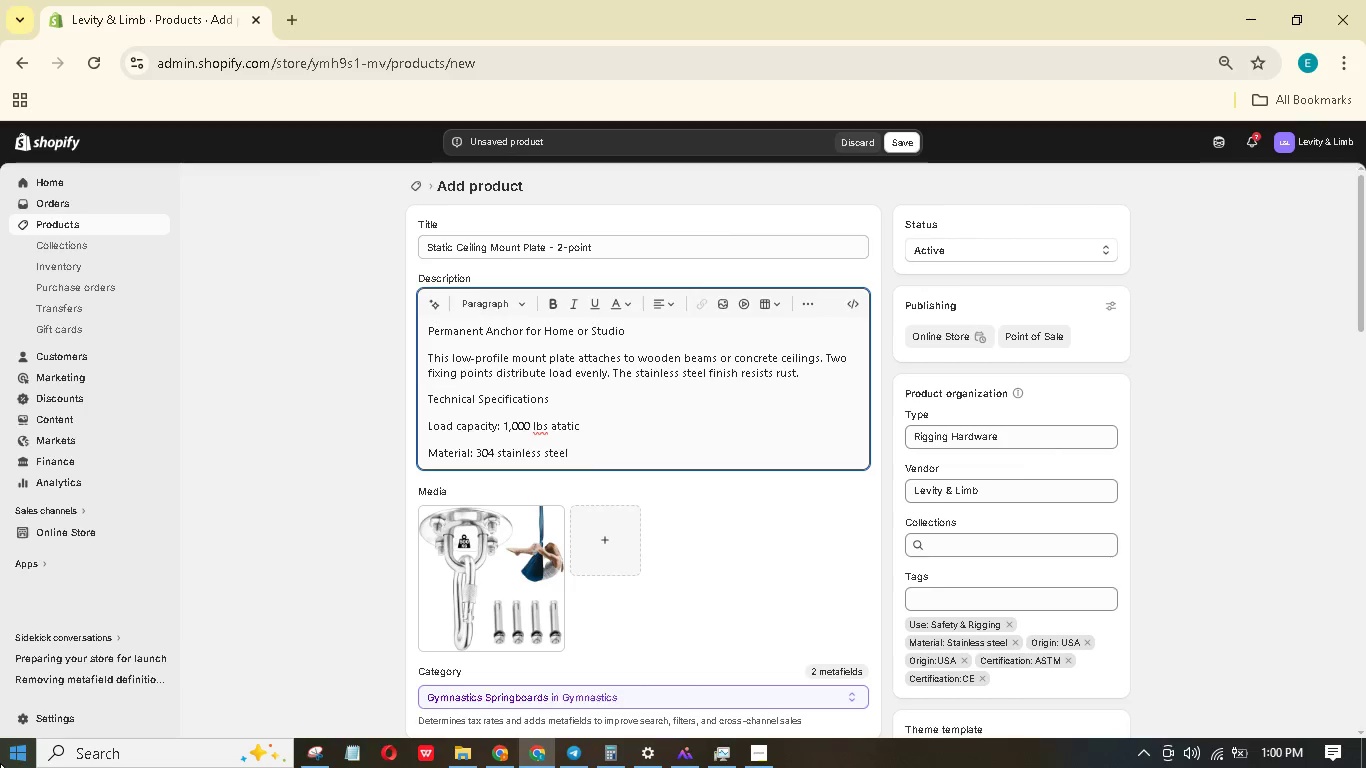 
 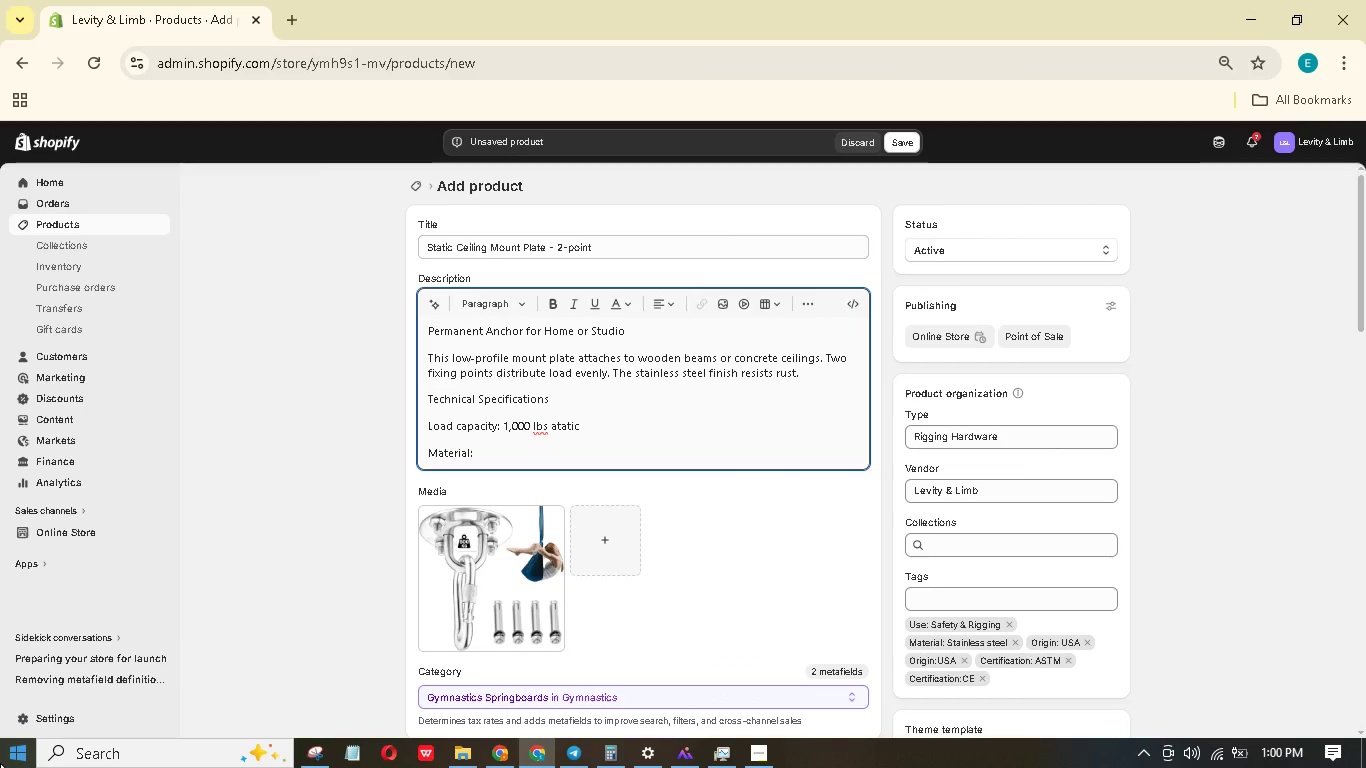 
hold_key(key=3, duration=0.39)
 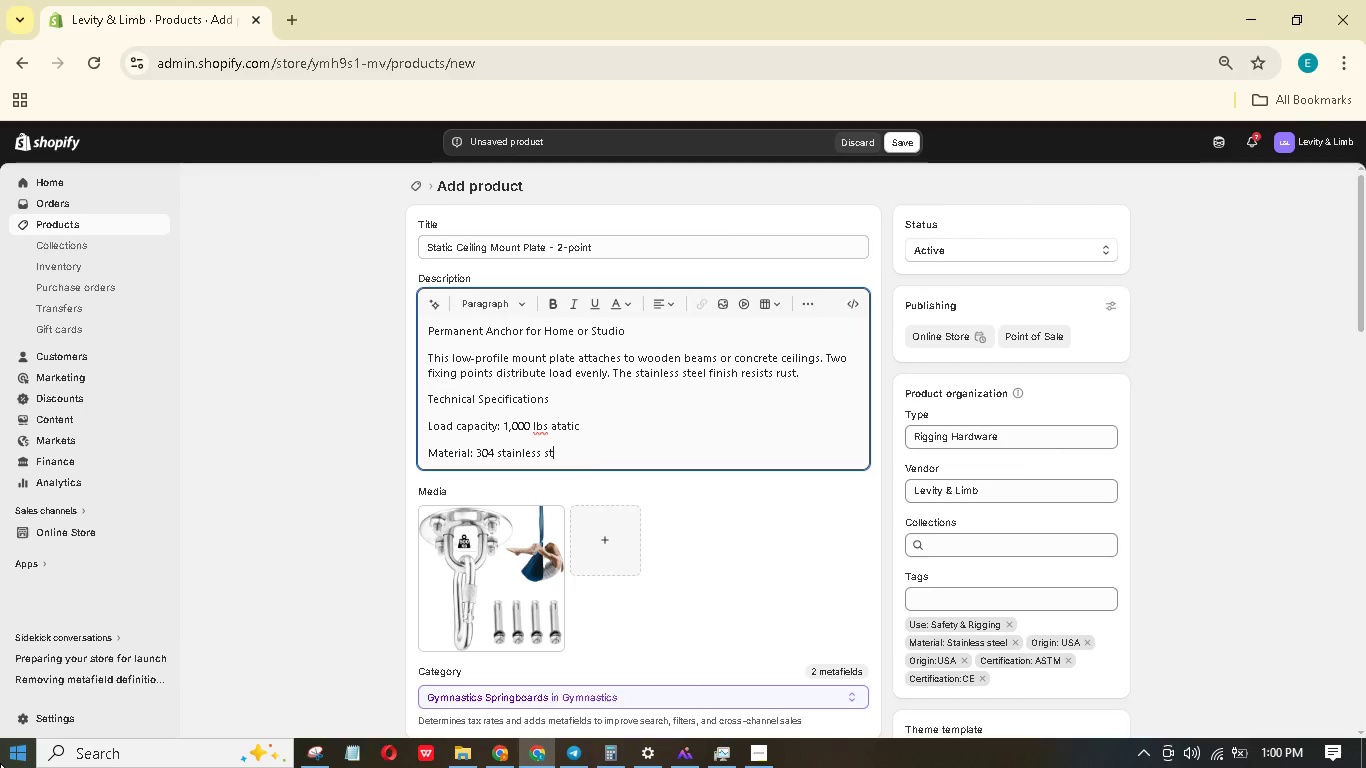 
key(Enter)
 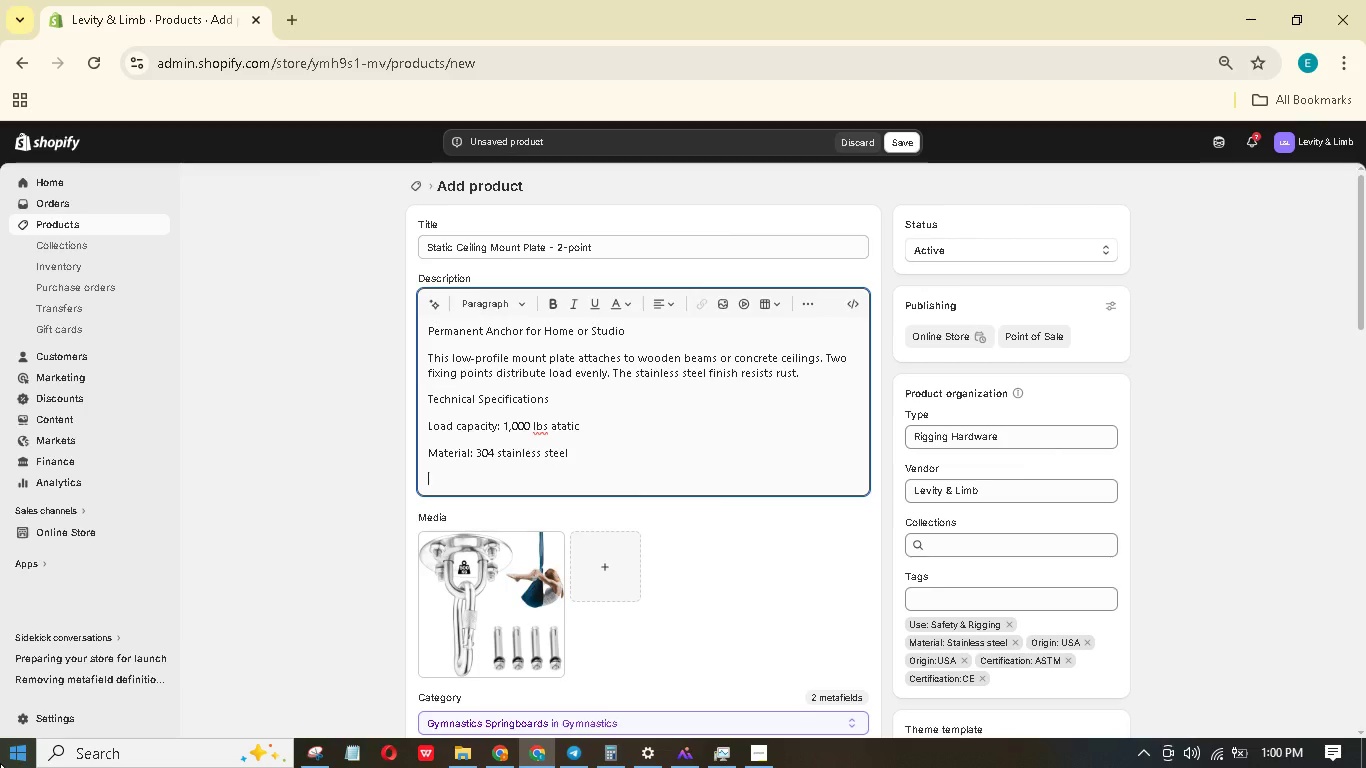 
type(Plate size: 4" x 6")
 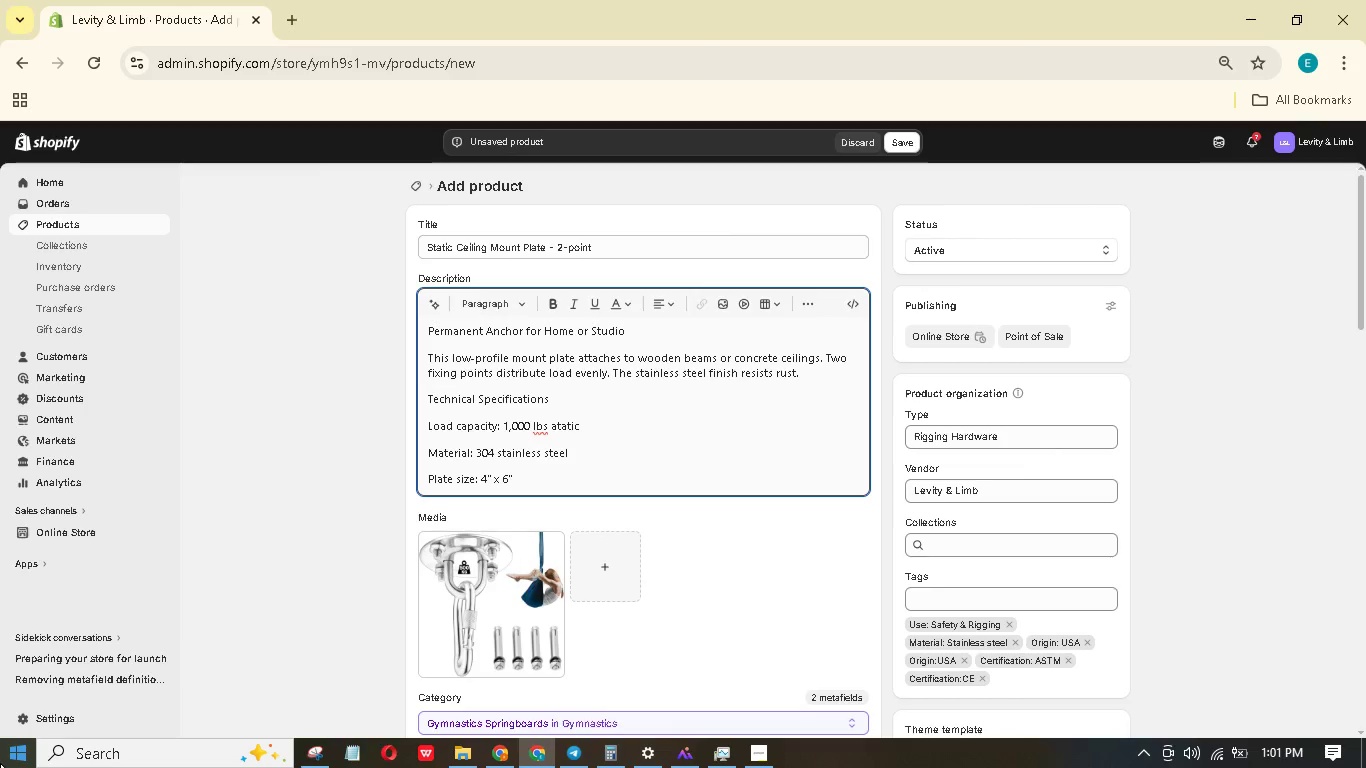 
 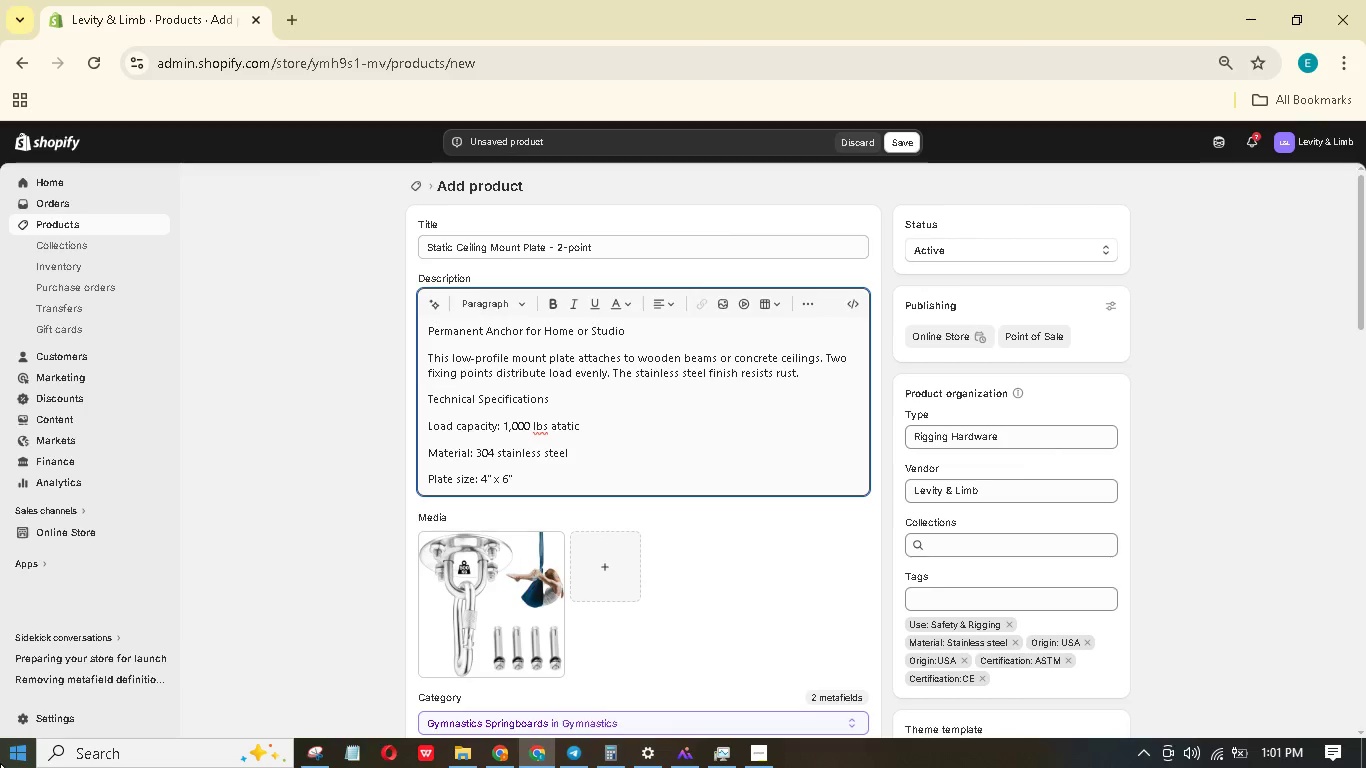 
key(Enter)
 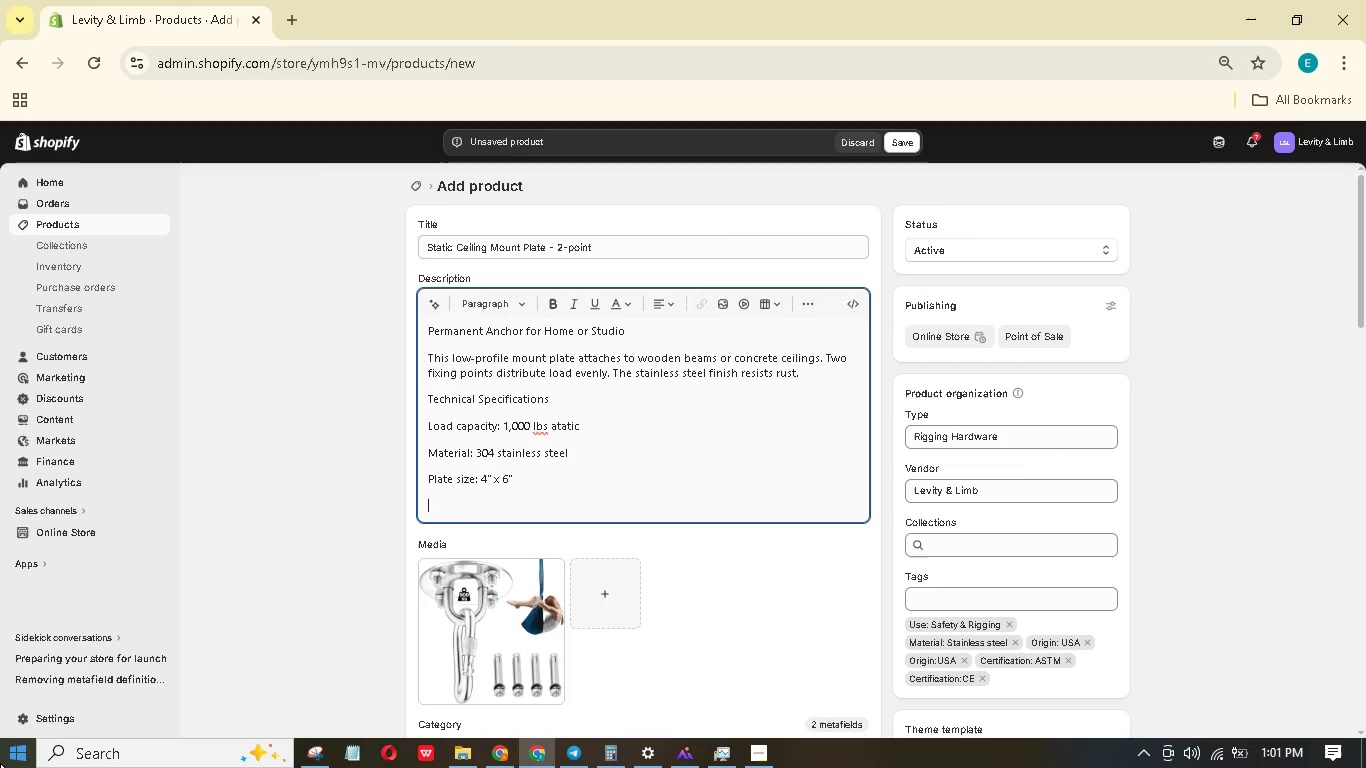 
type(Fixing bolts: 2 x )
 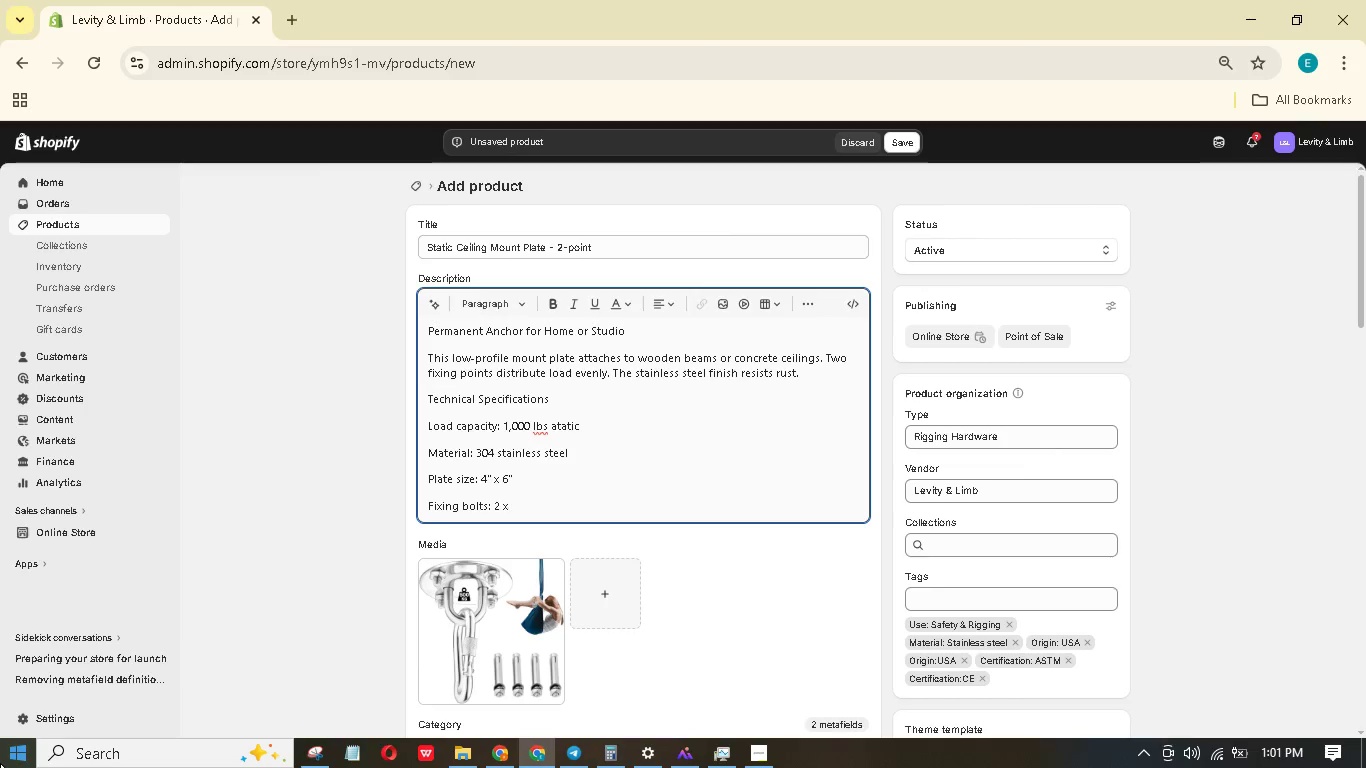 
type(1/2" lg bolts (icluded for wod))
 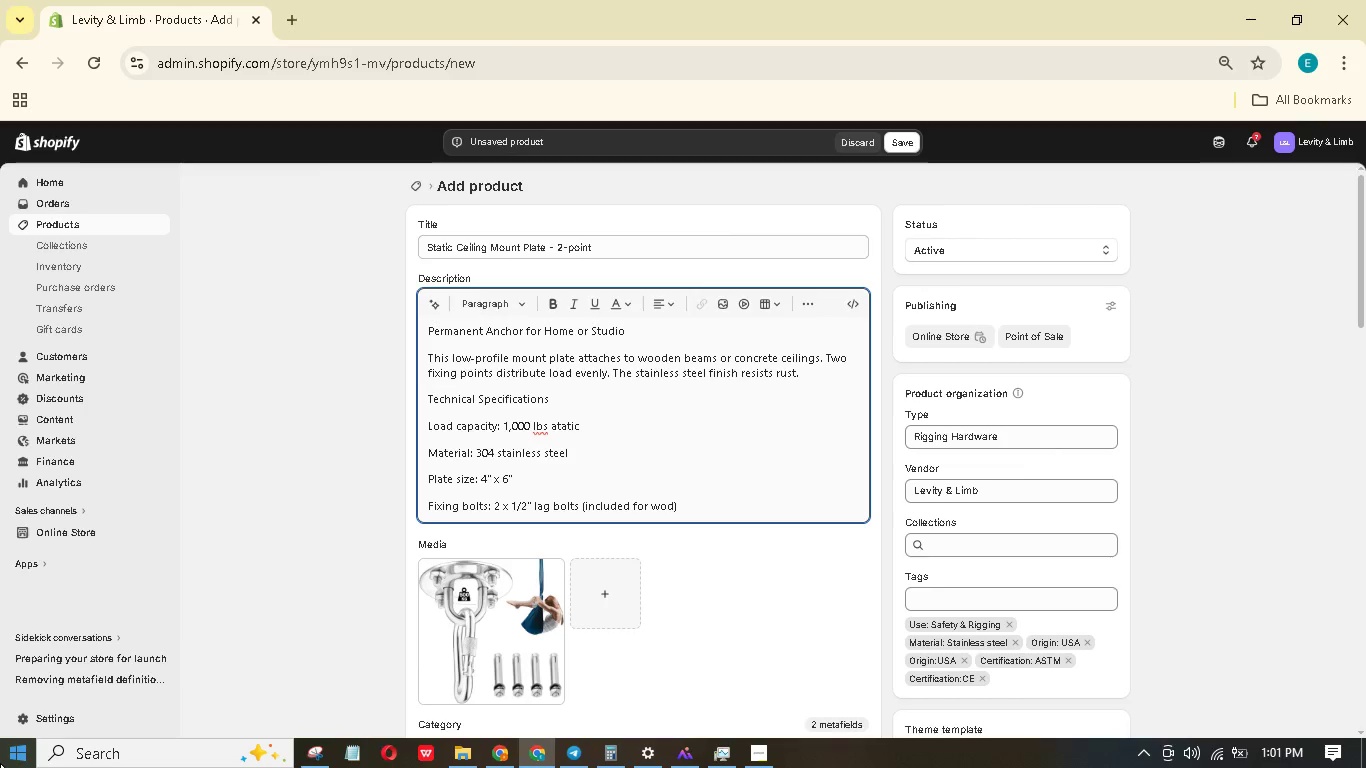 
 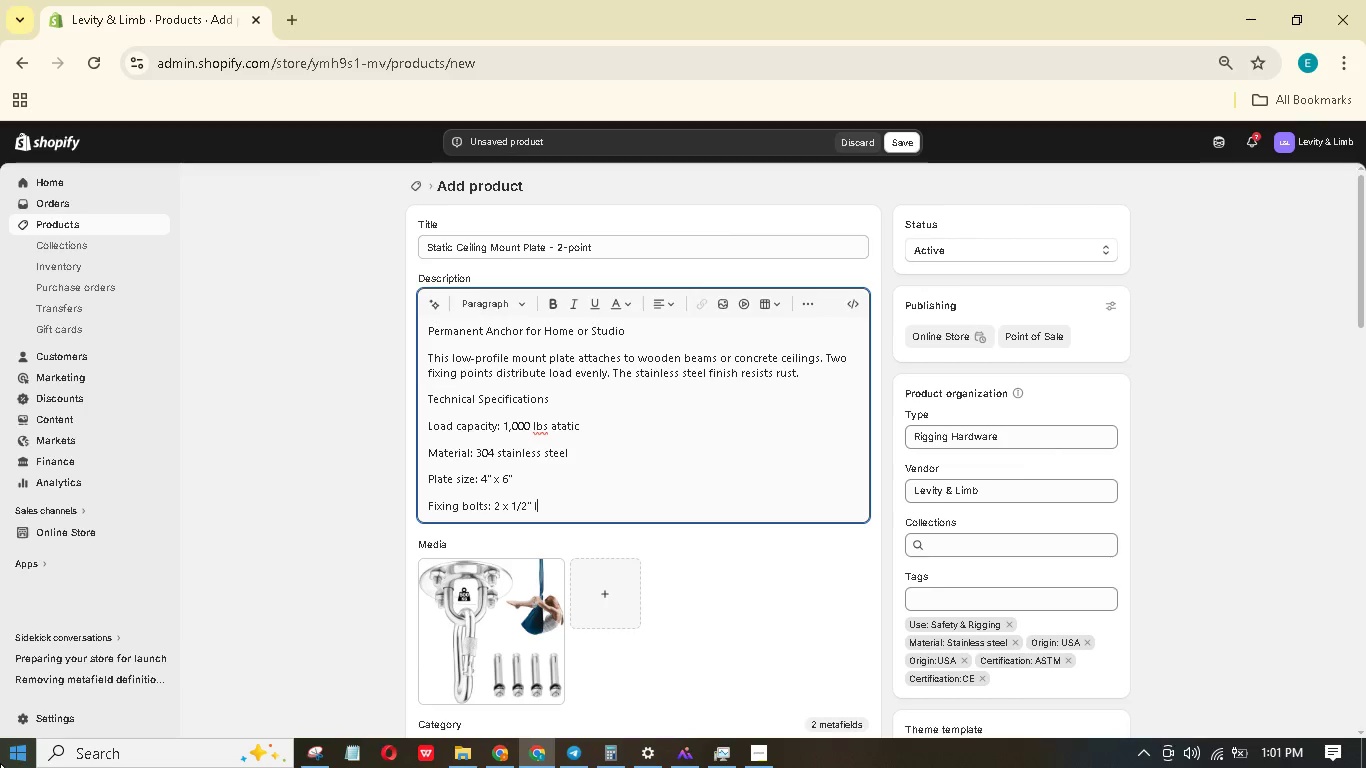 
hold_key(key=A, duration=0.34)
 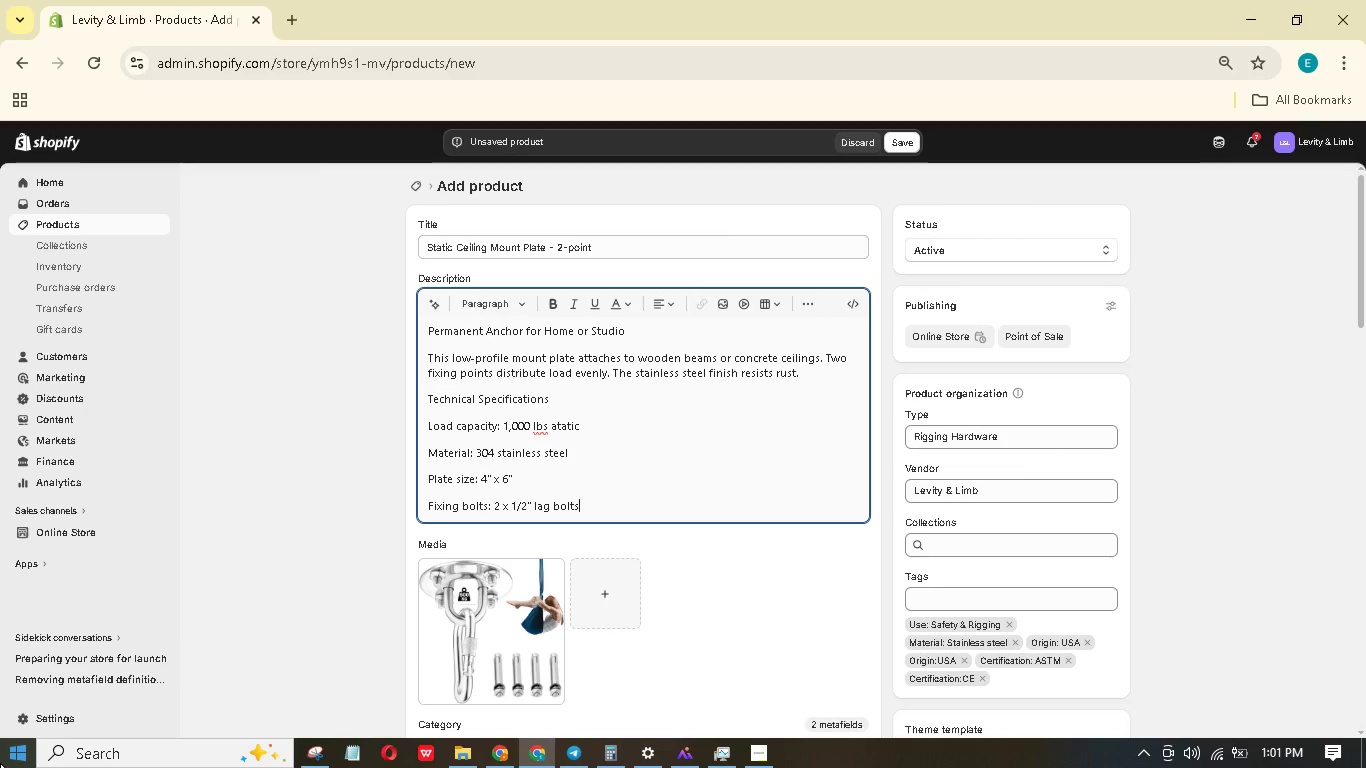 
hold_key(key=N, duration=8.39)
 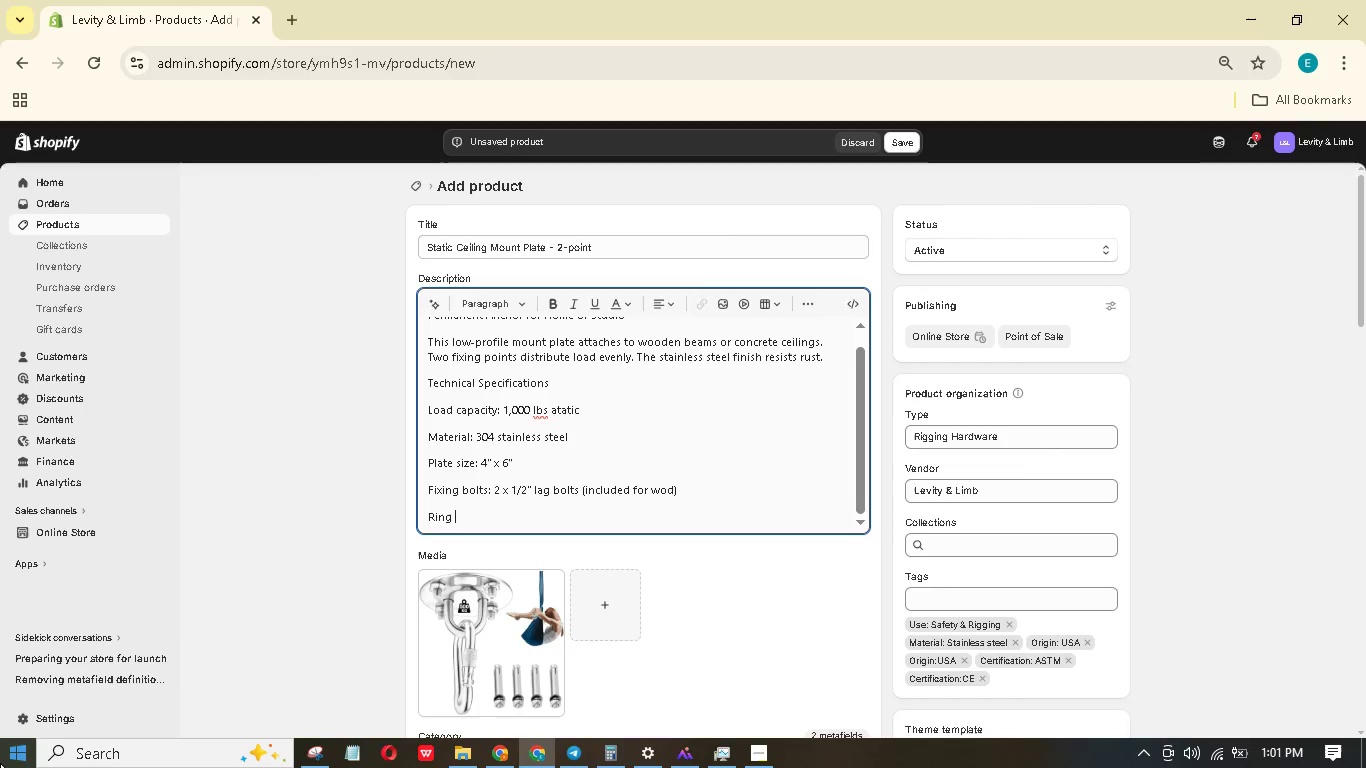 
key(Enter)
 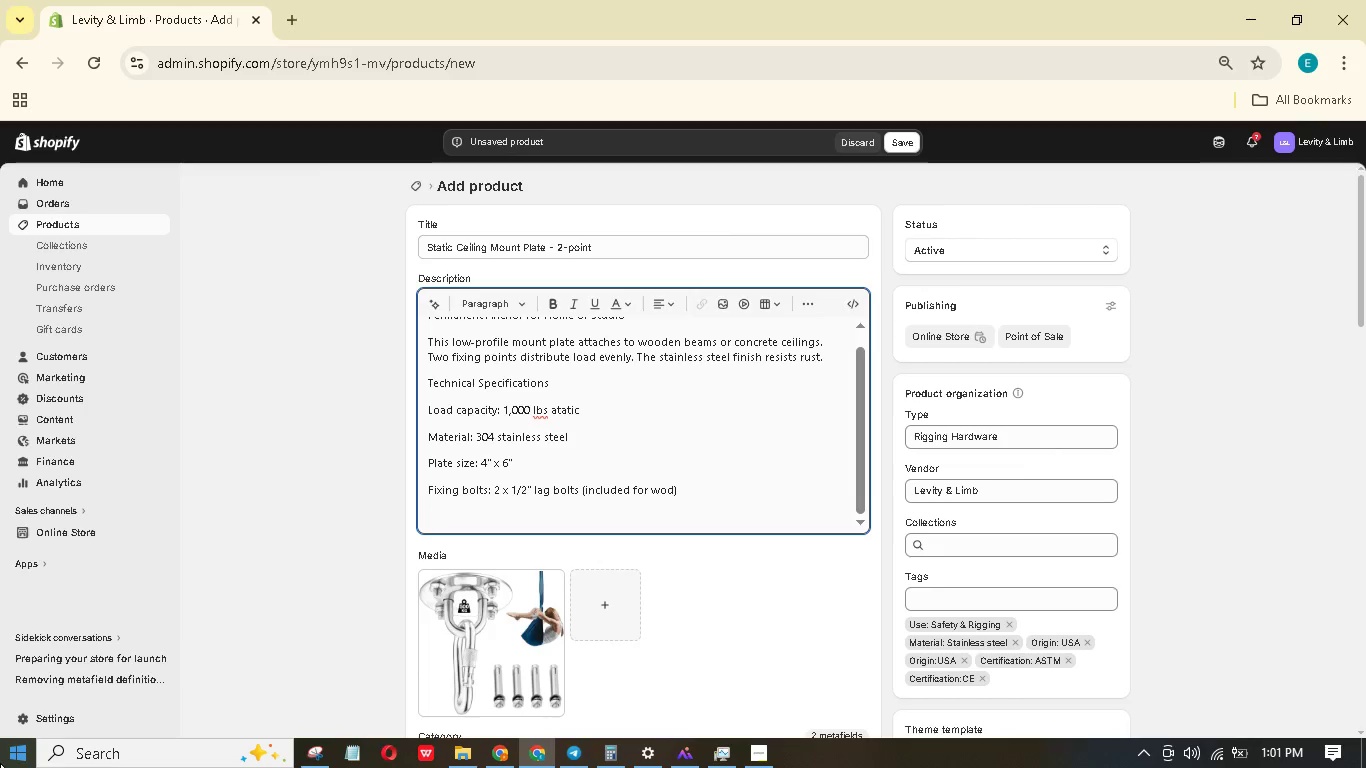 
type(rig opening )
key(Backspace)
type(: 1.5")
 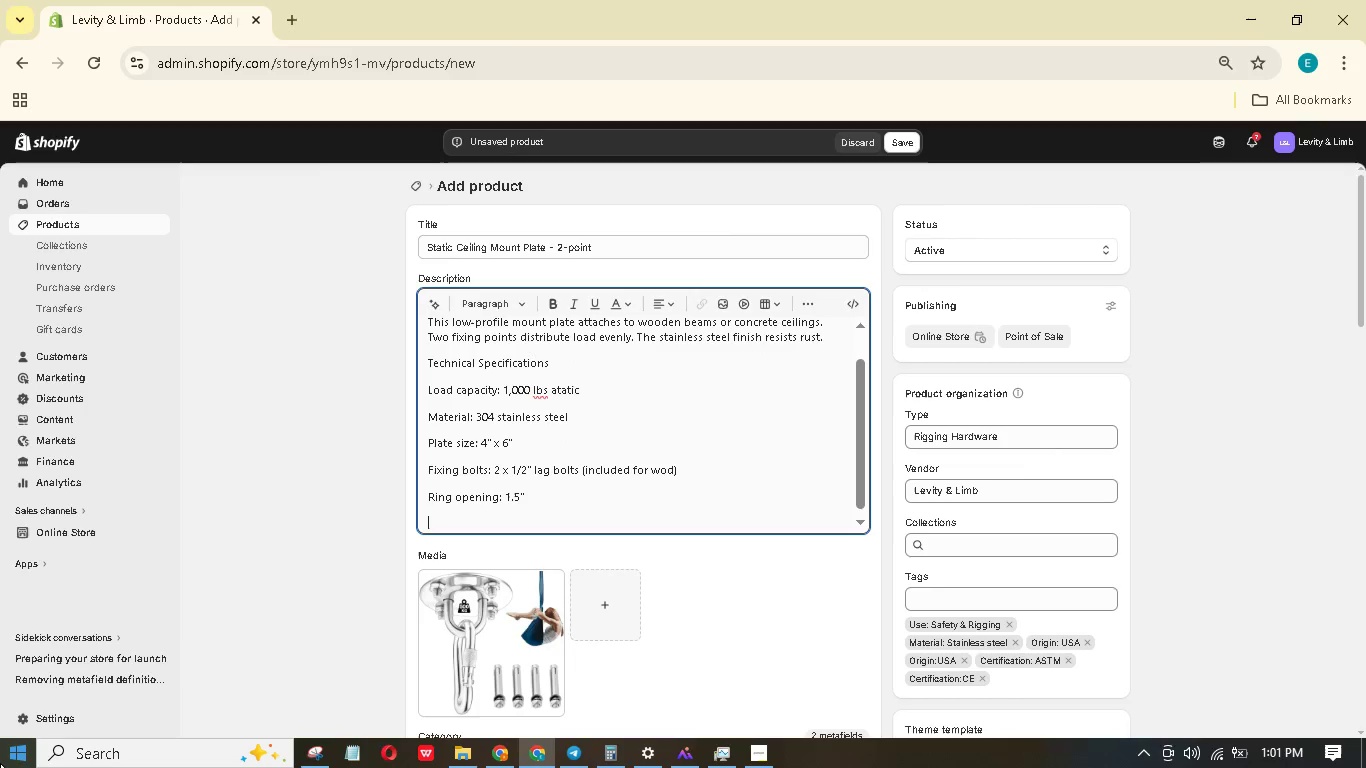 
 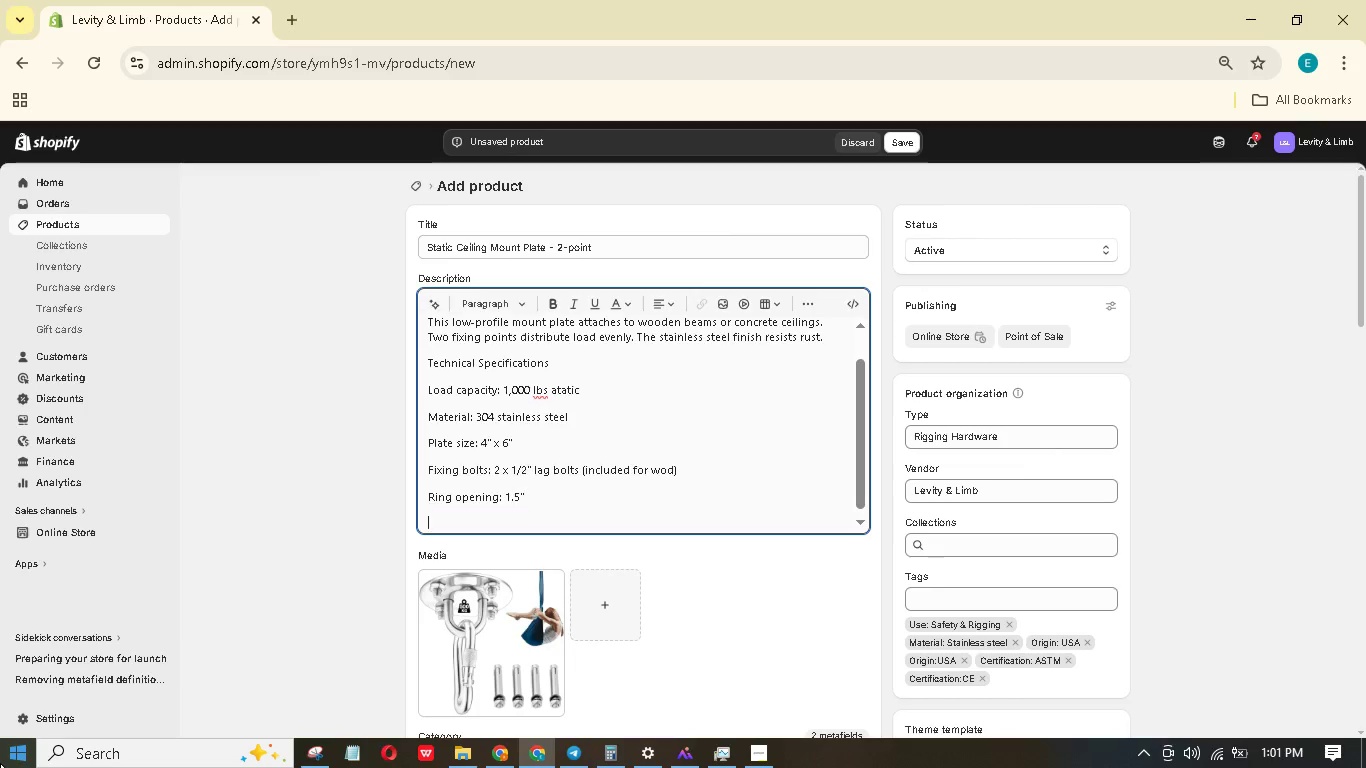 
key(Enter)
 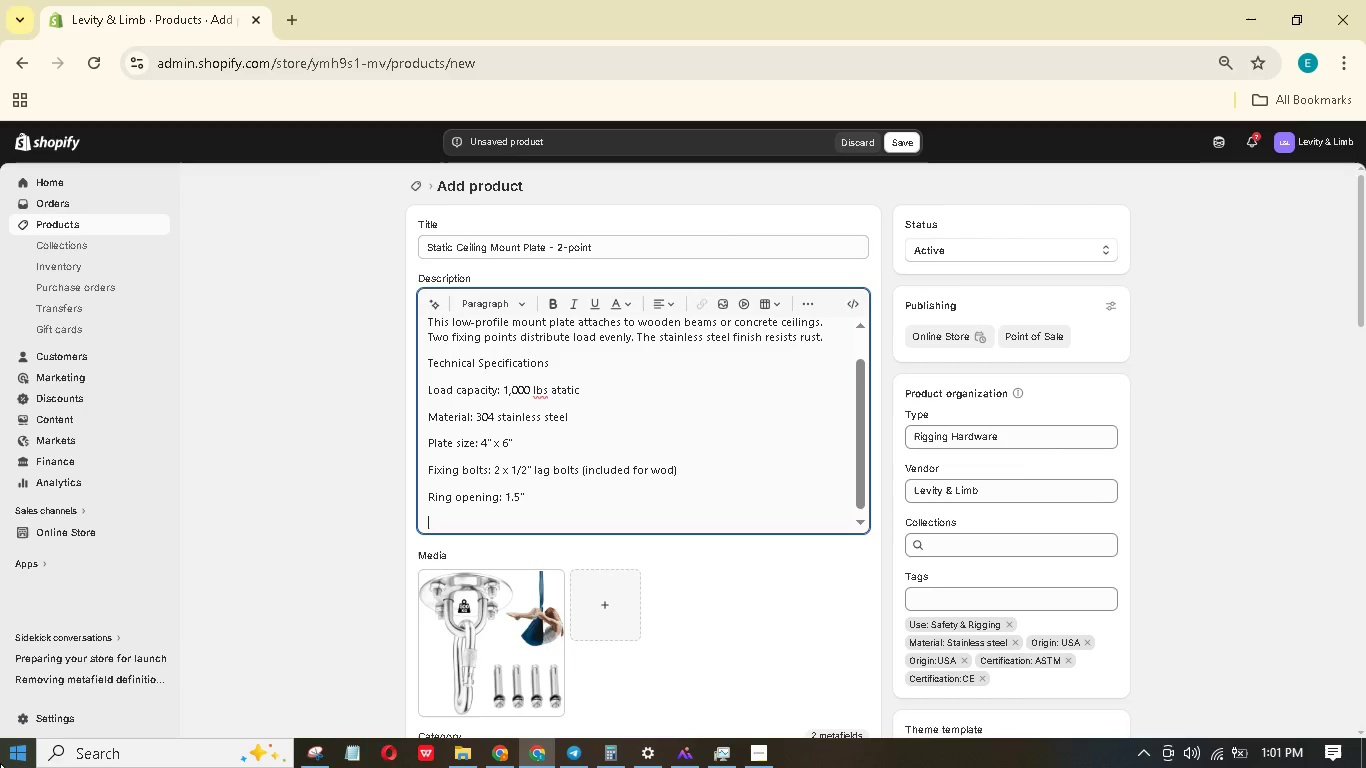 
type(What's Included)
 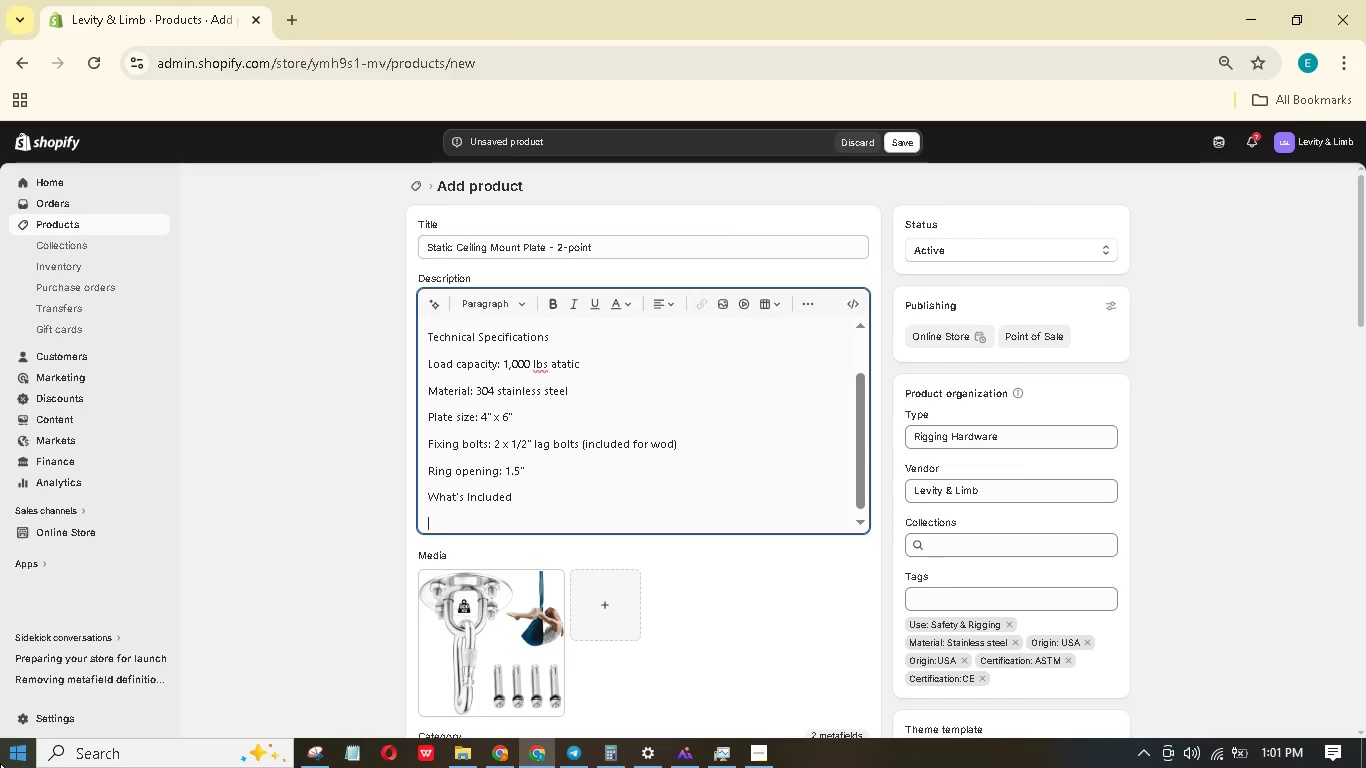 
 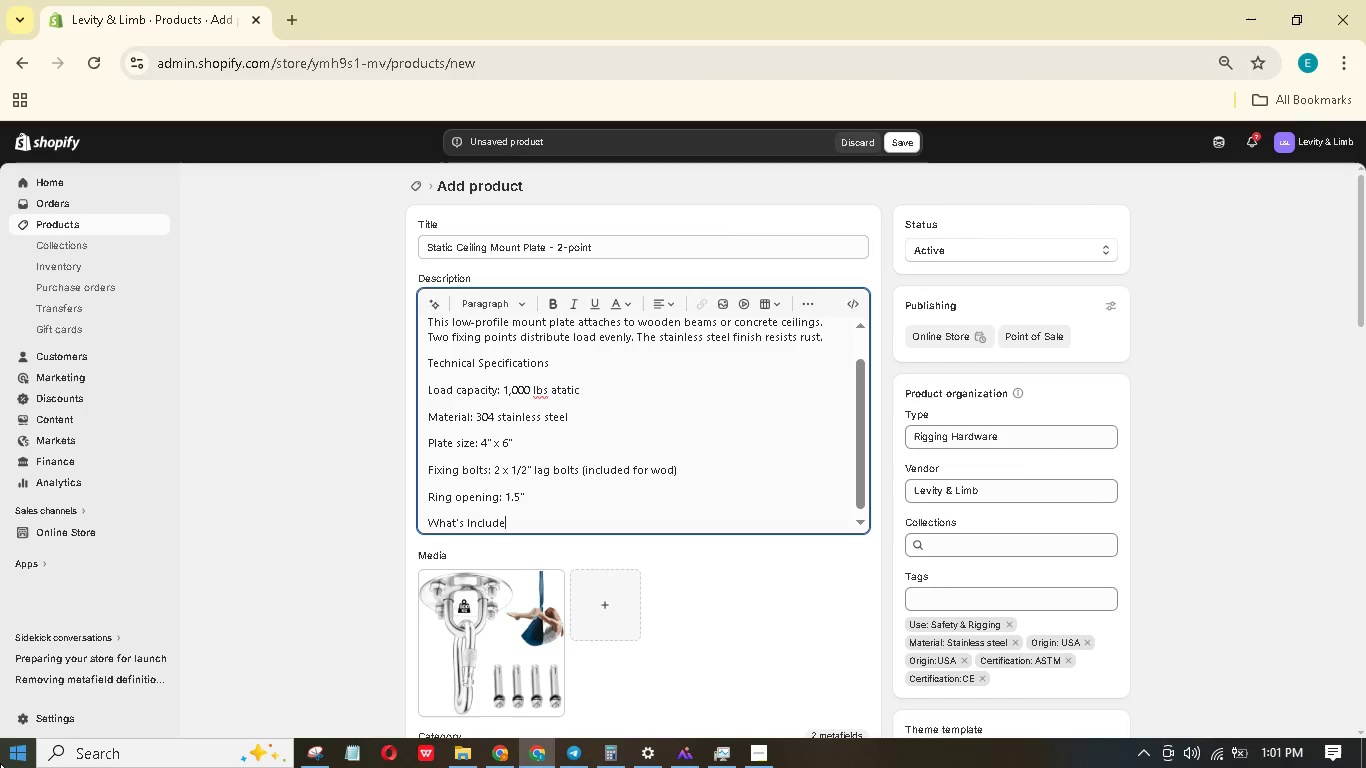 
key(Enter)
 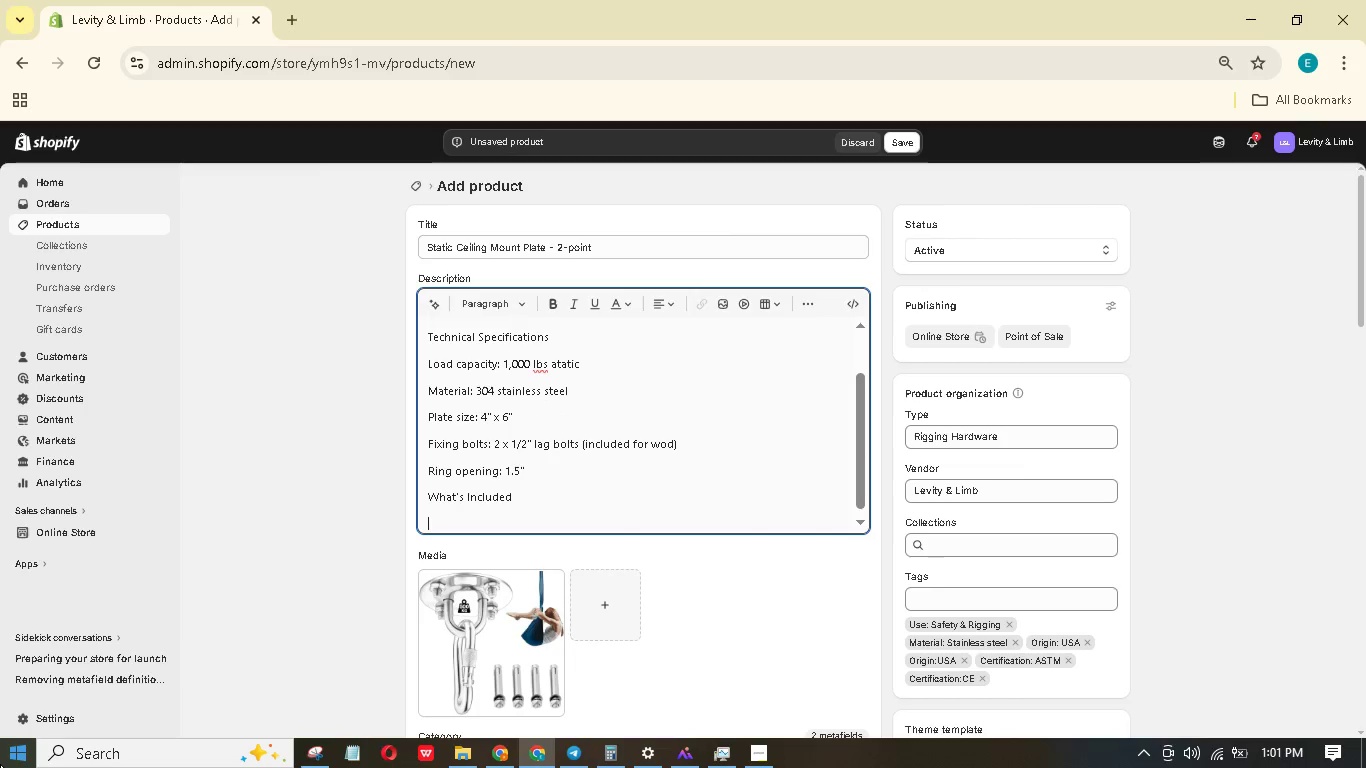 
wait(5.09)
 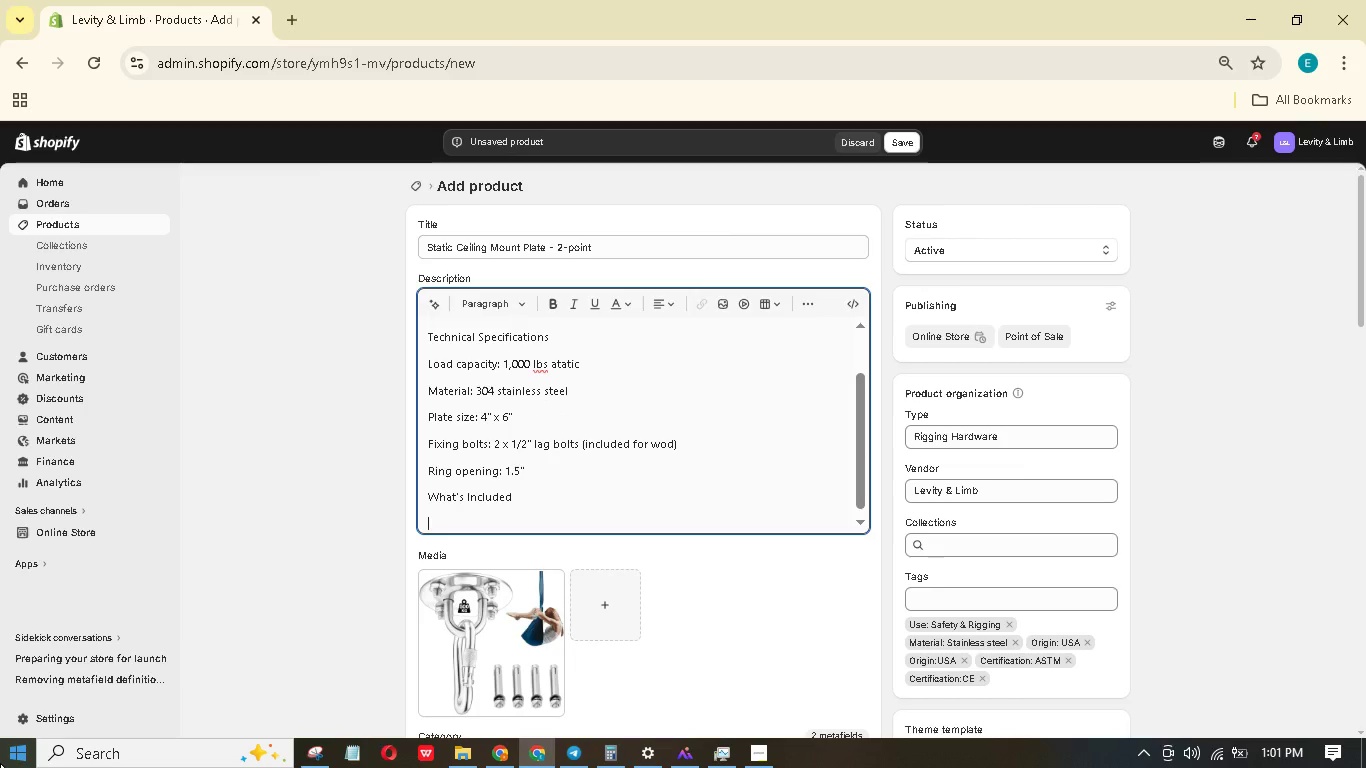 
type(Mount plate ith pre-drilled hols)
 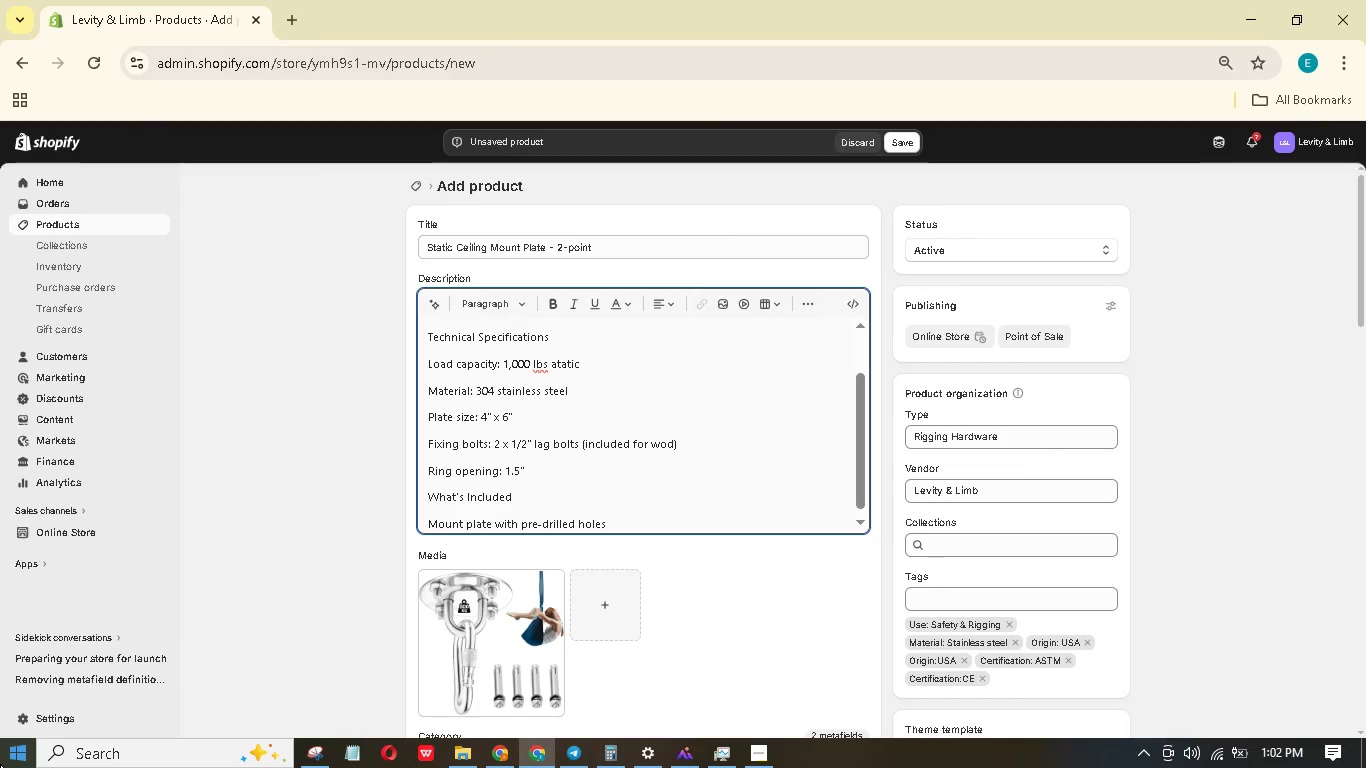 
hold_key(key=W, duration=0.45)
 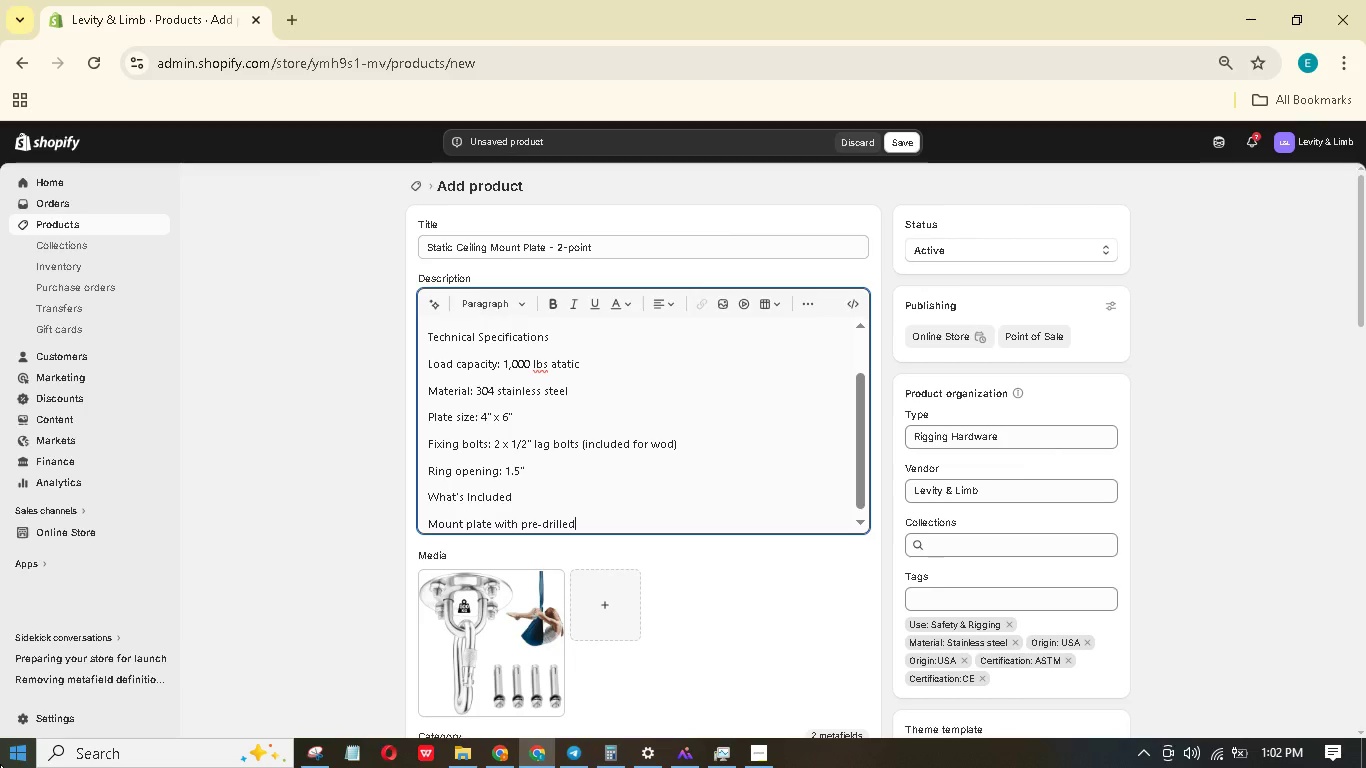 
hold_key(key=E, duration=0.31)
 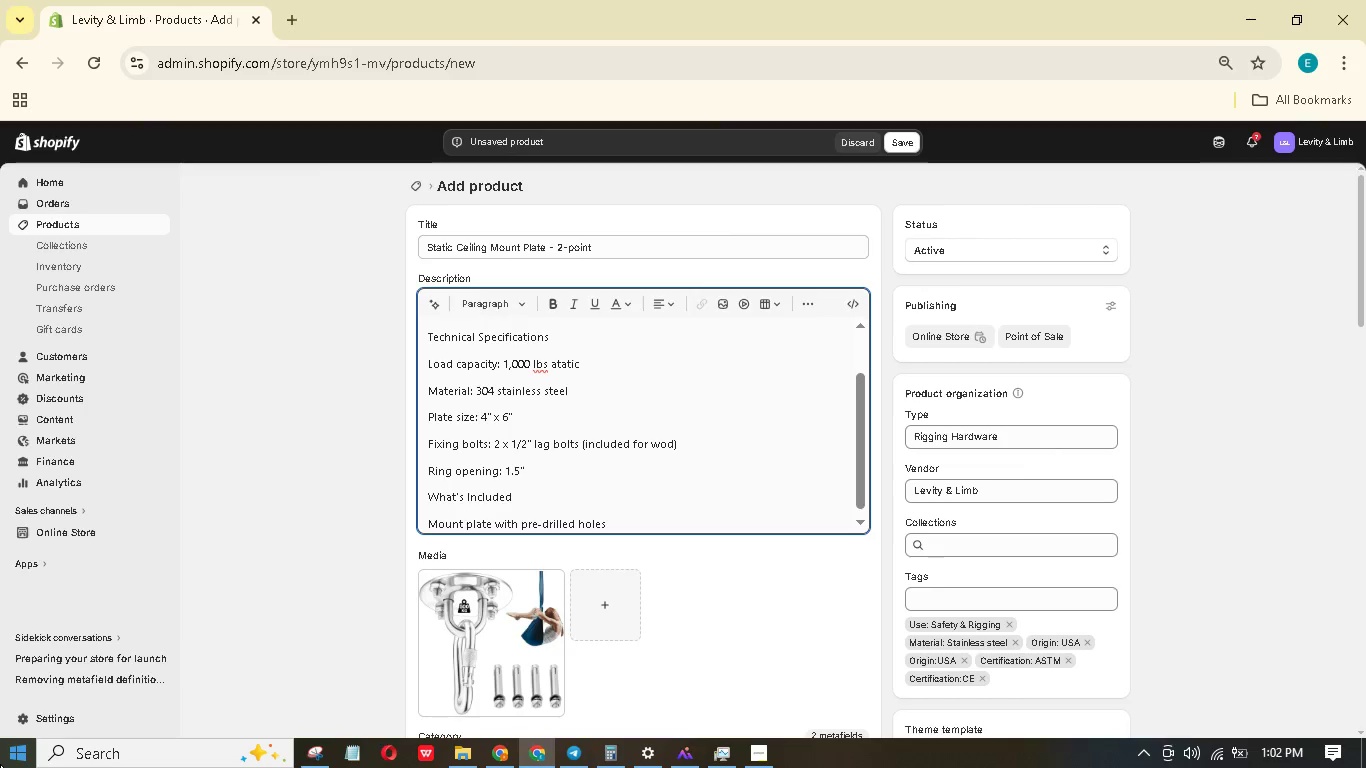 
key(Enter)
 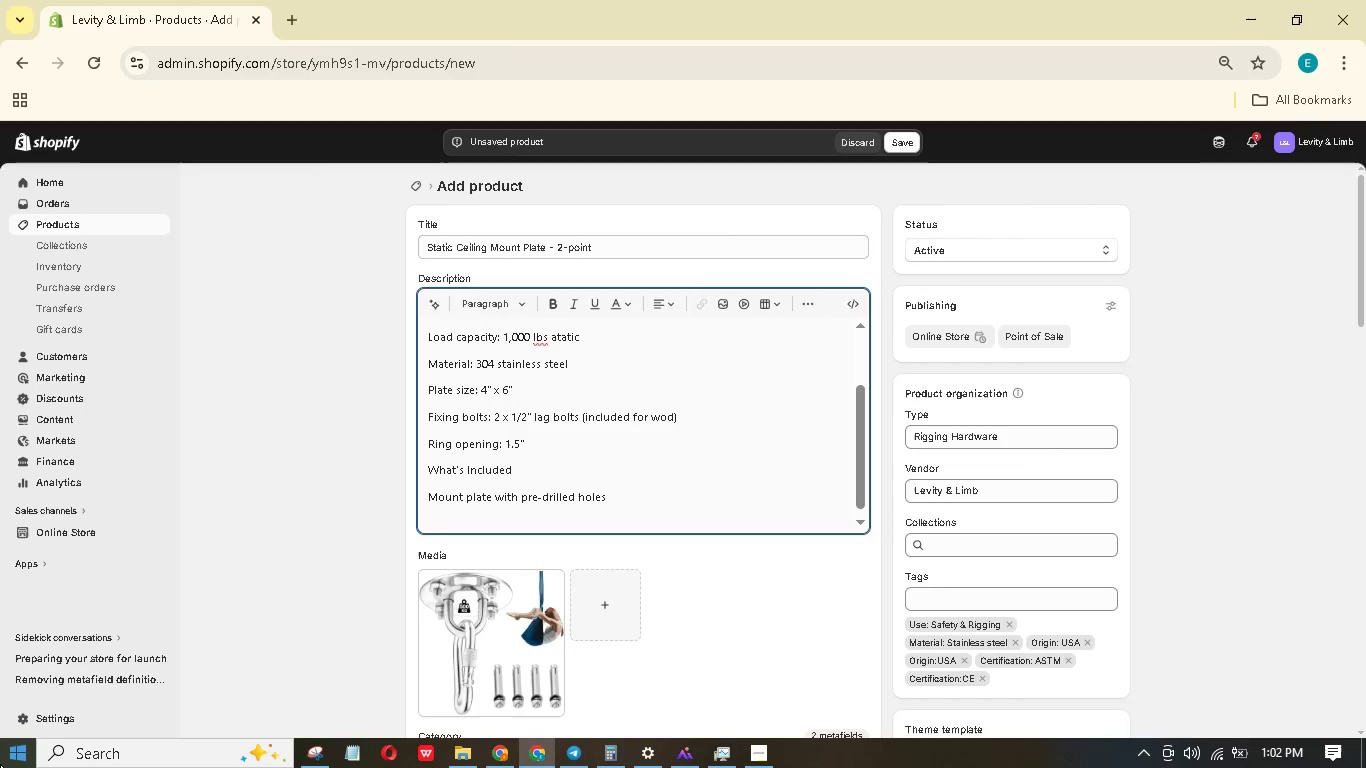 
type(2 x lg bolts 9wod)
key(Backspace)
type(od) or cencrete nchors)
 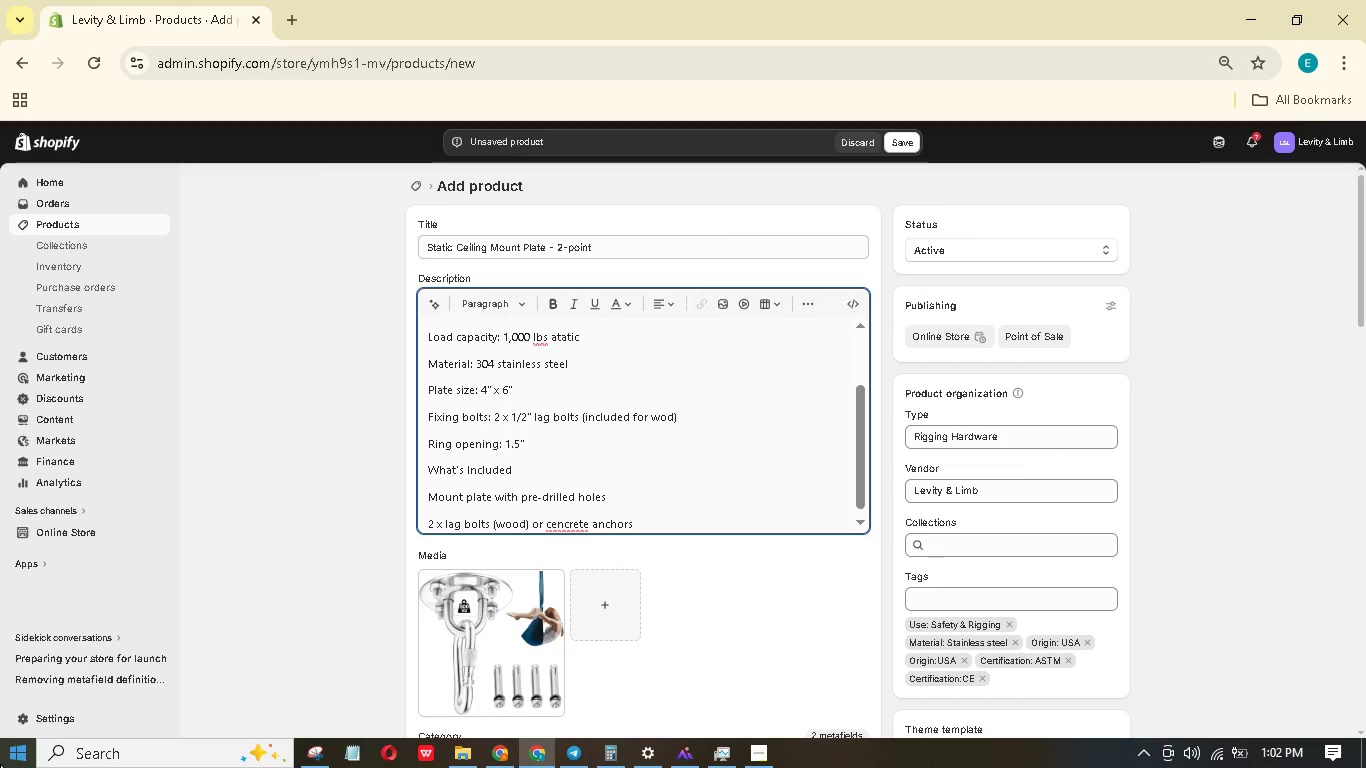 
hold_key(key=A, duration=0.45)
 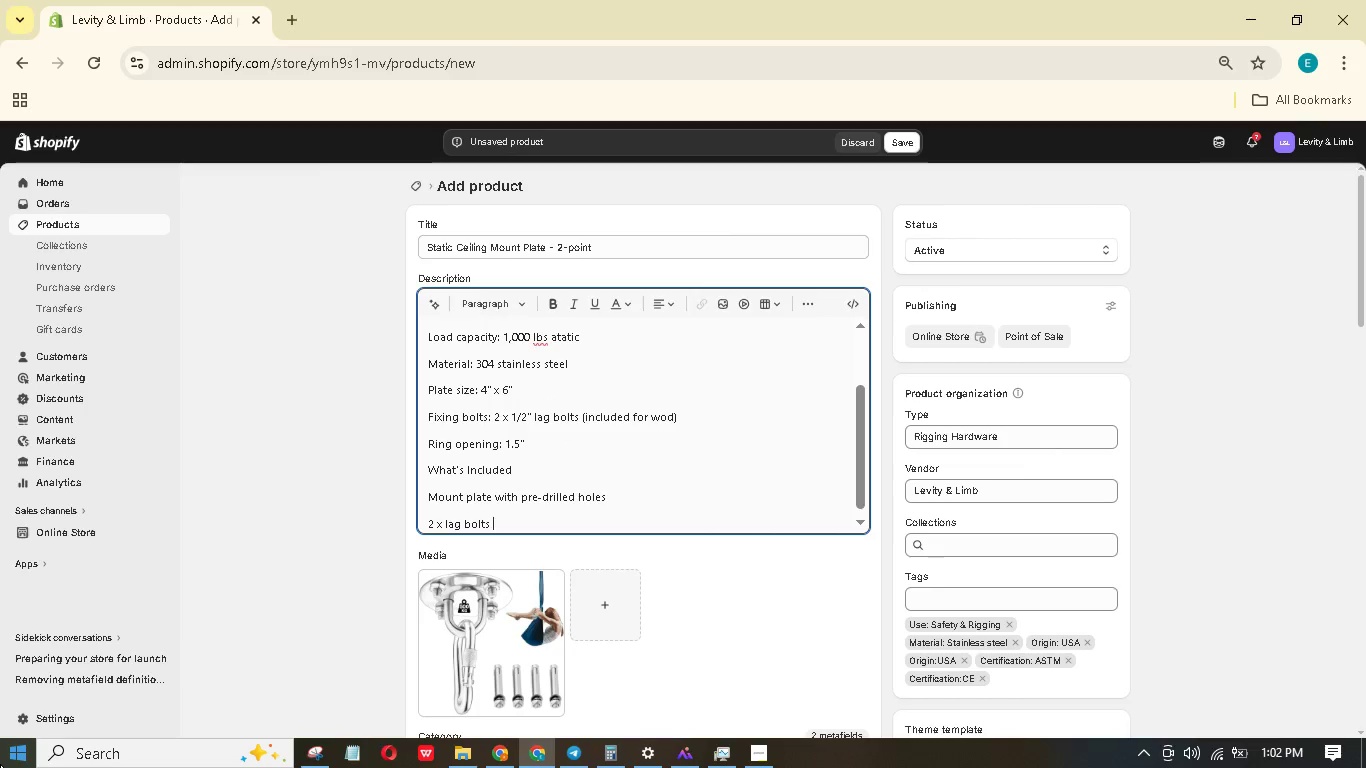 
hold_key(key=A, duration=0.31)
 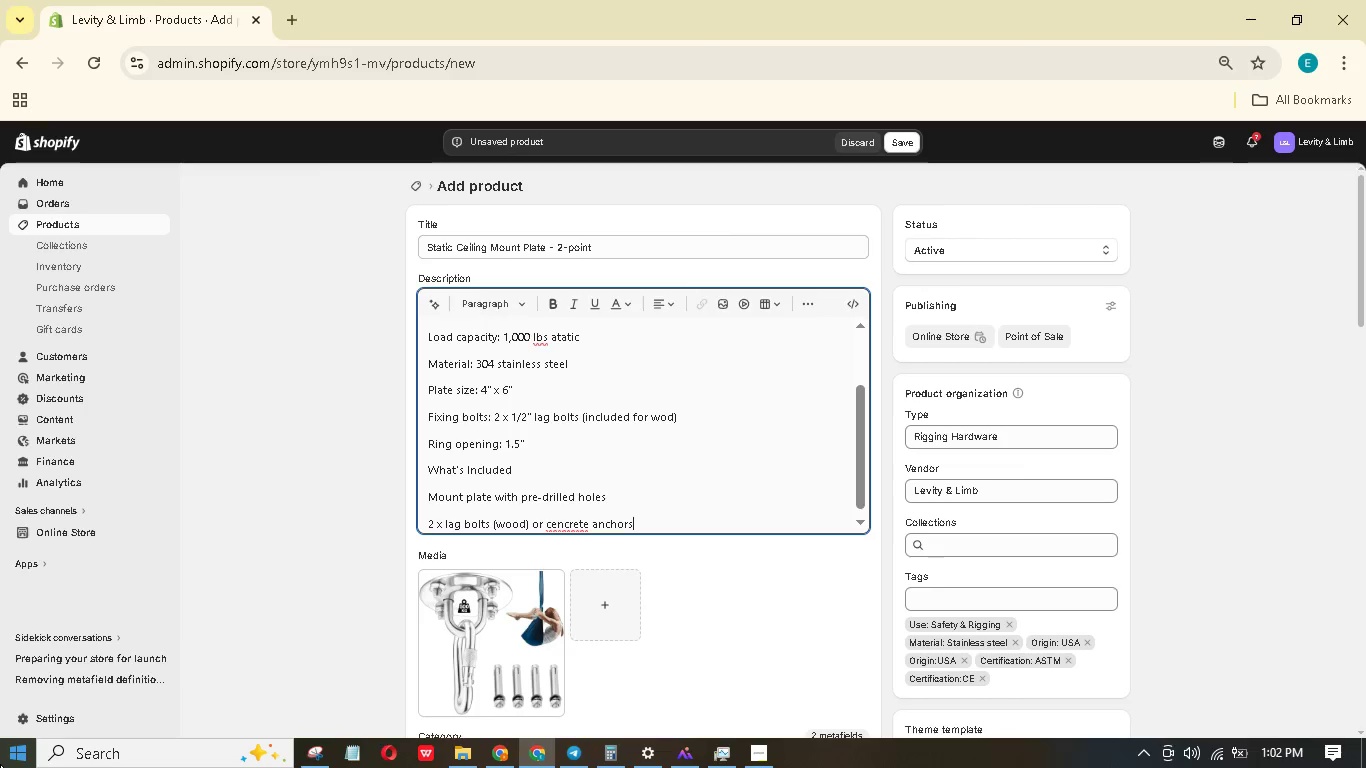 
key(Enter)
 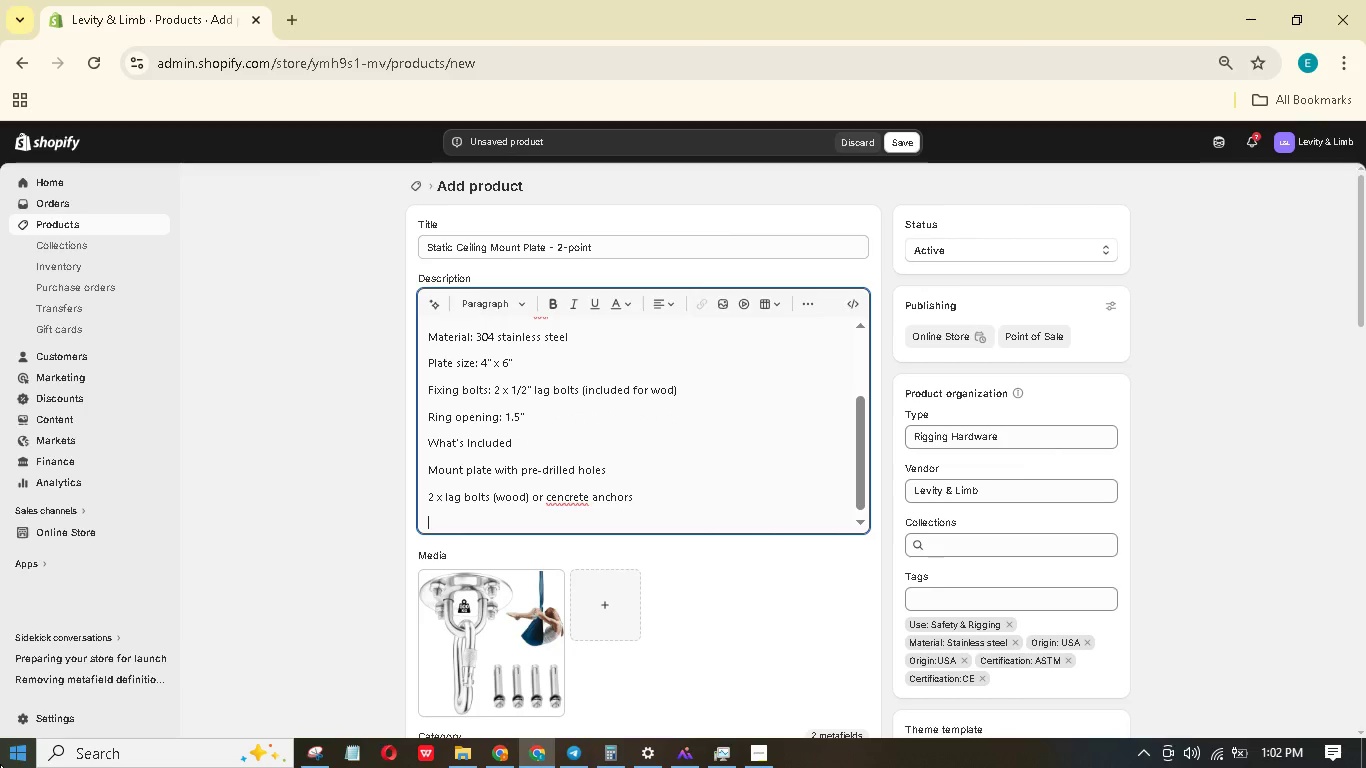 
type(Installtn templte nd torue specs)
 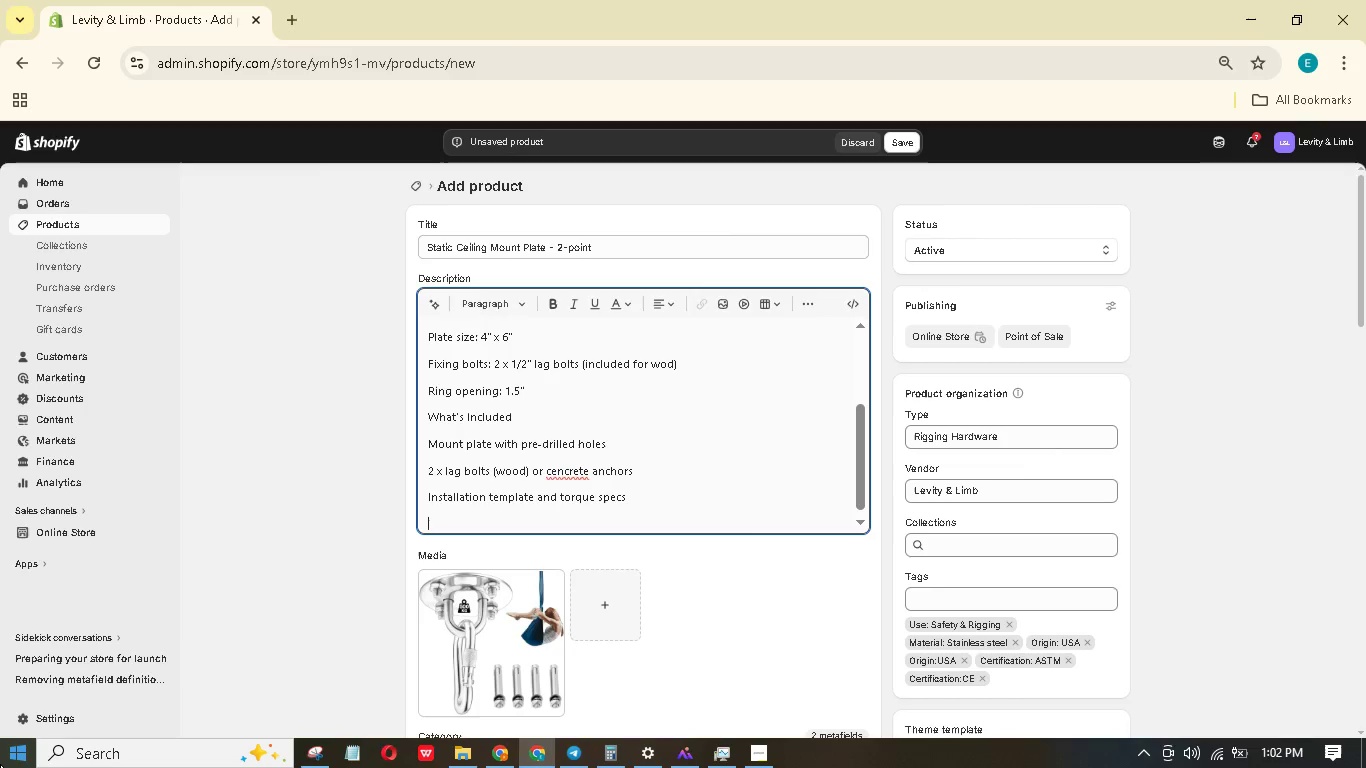 
hold_key(key=Q, duration=0.33)
 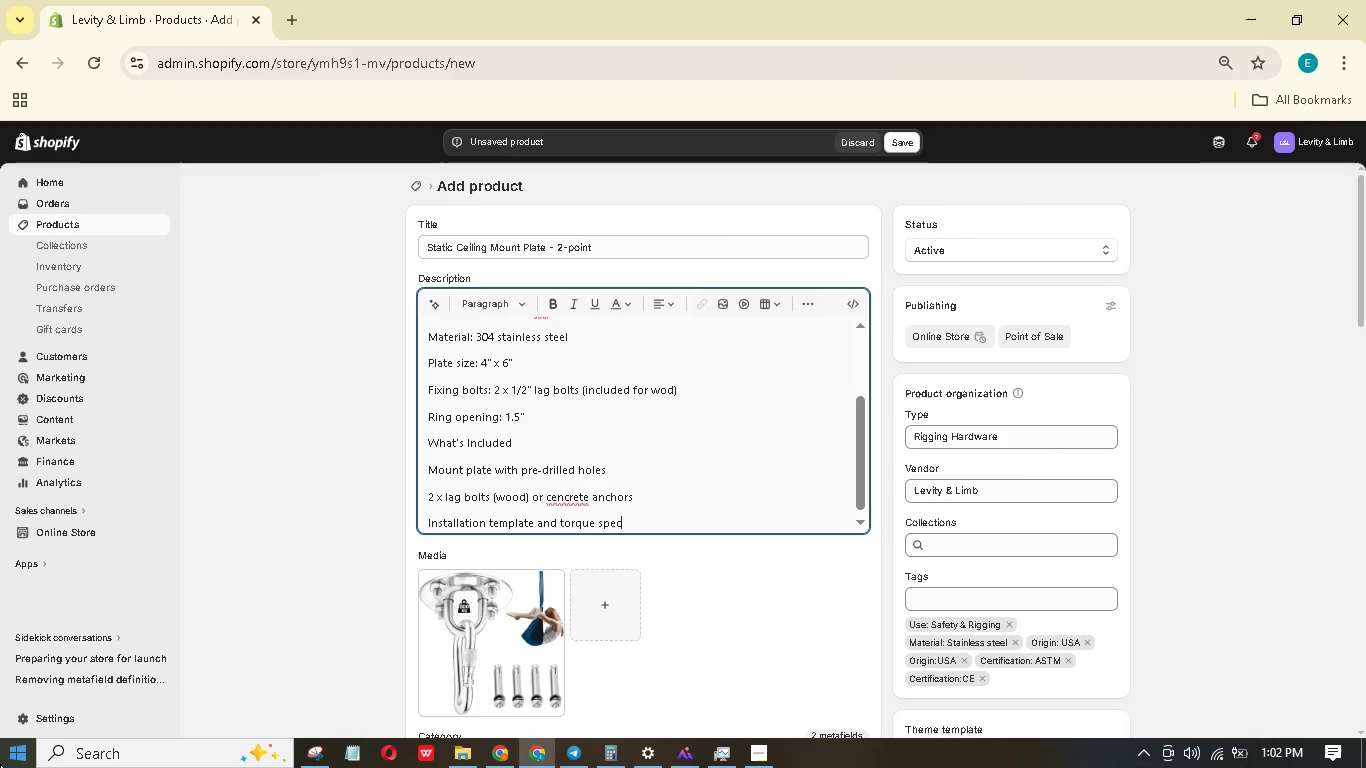 
key(Enter)
 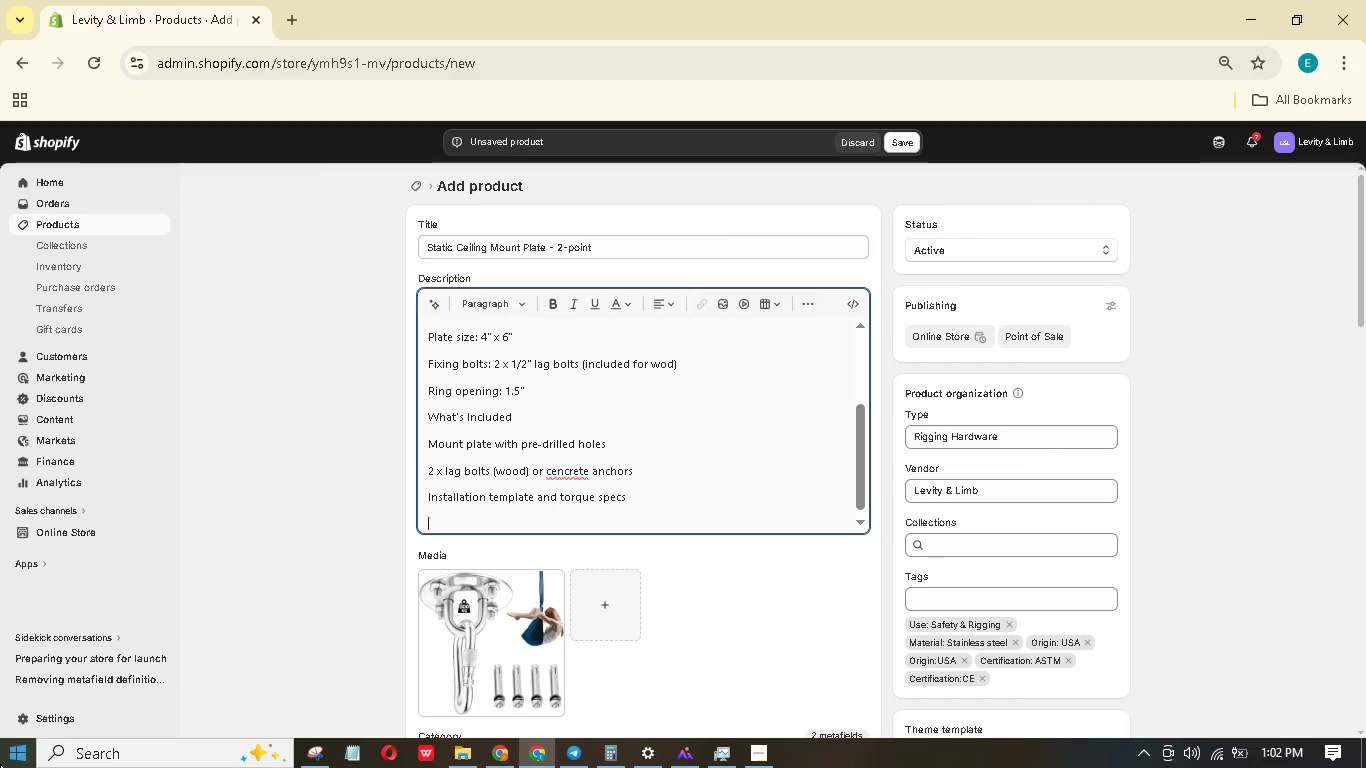 
type(Sfety)
 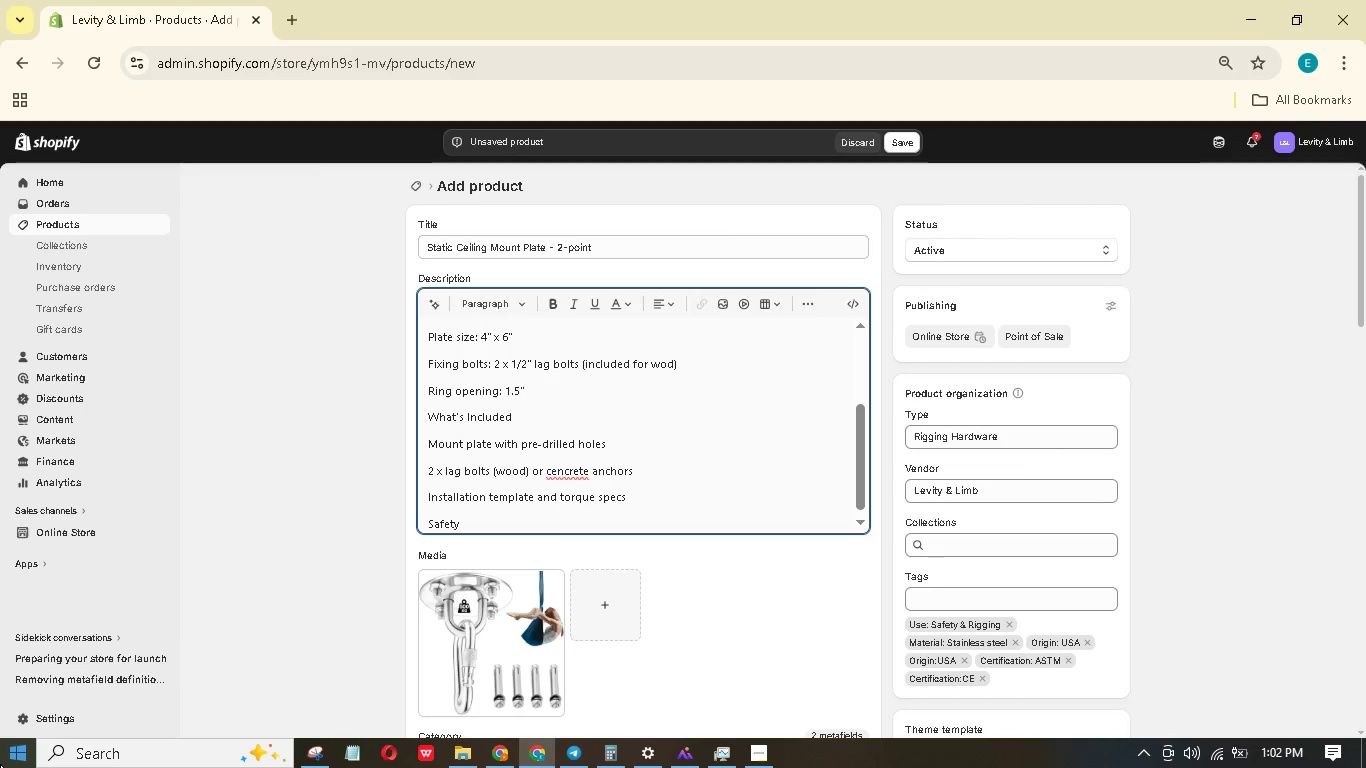 
hold_key(key=A, duration=0.31)
 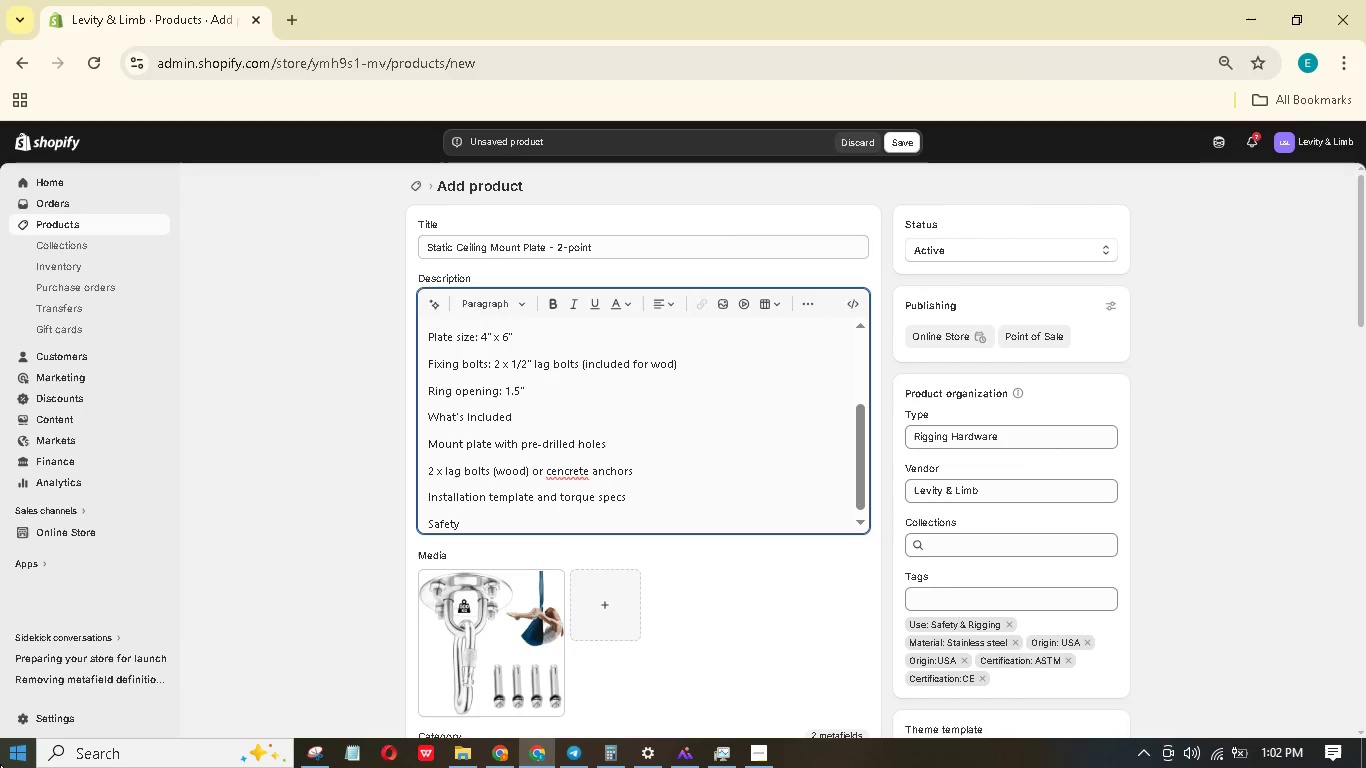 
key(Enter)
 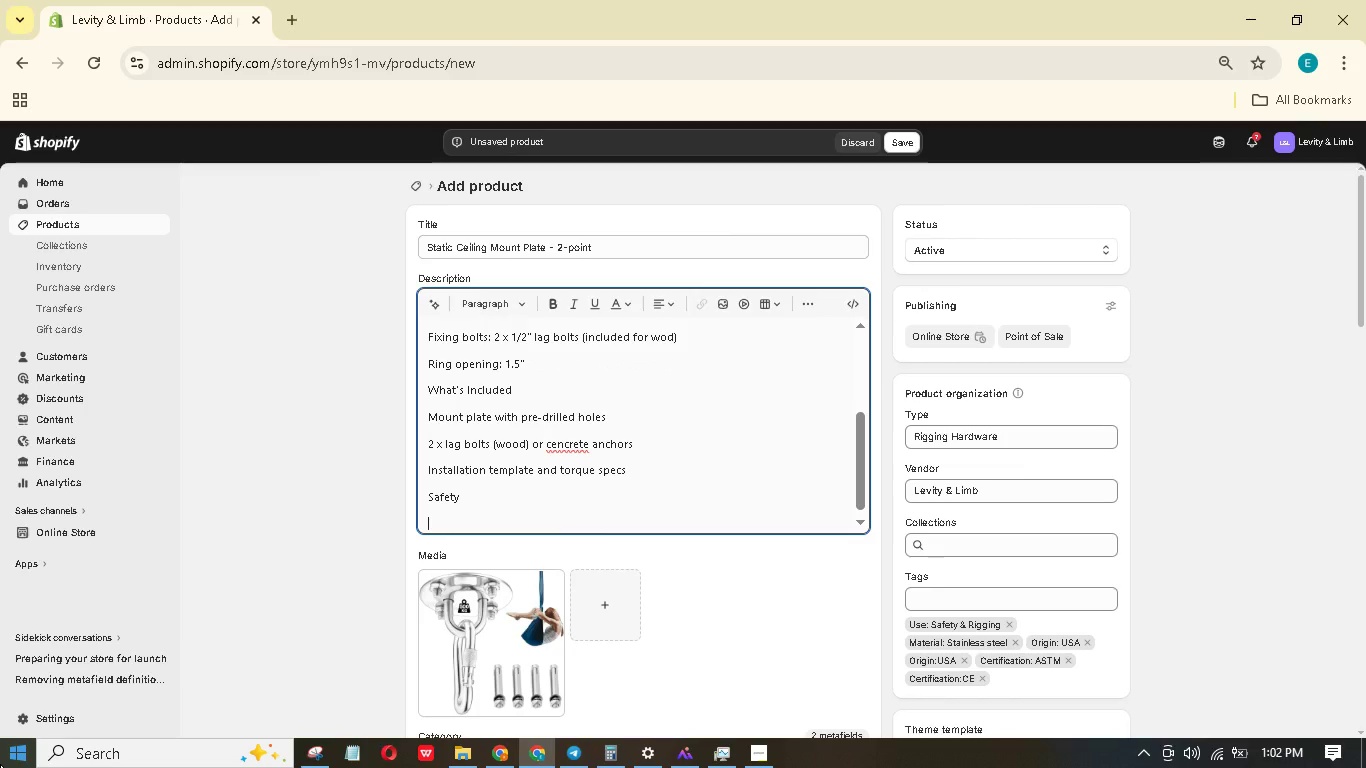 
type(CE certified)
 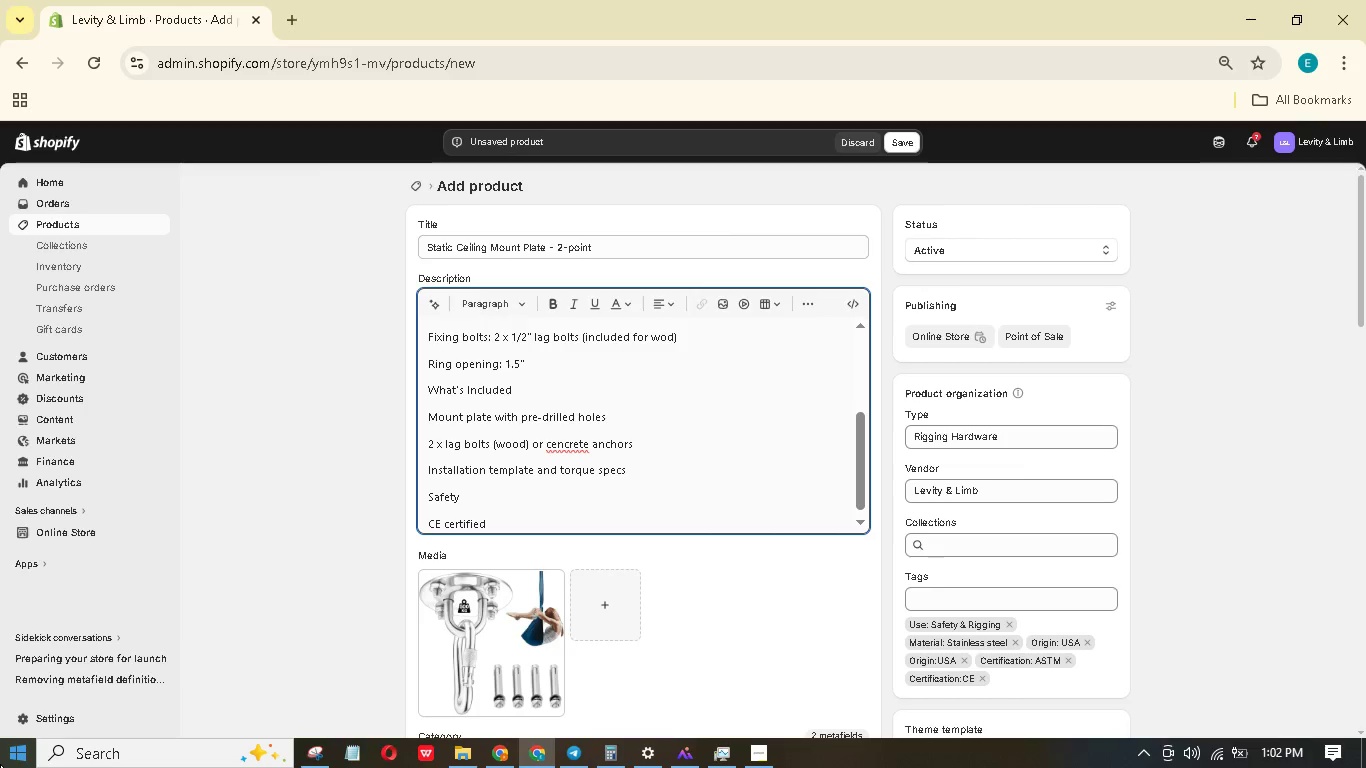 
key(Enter)
 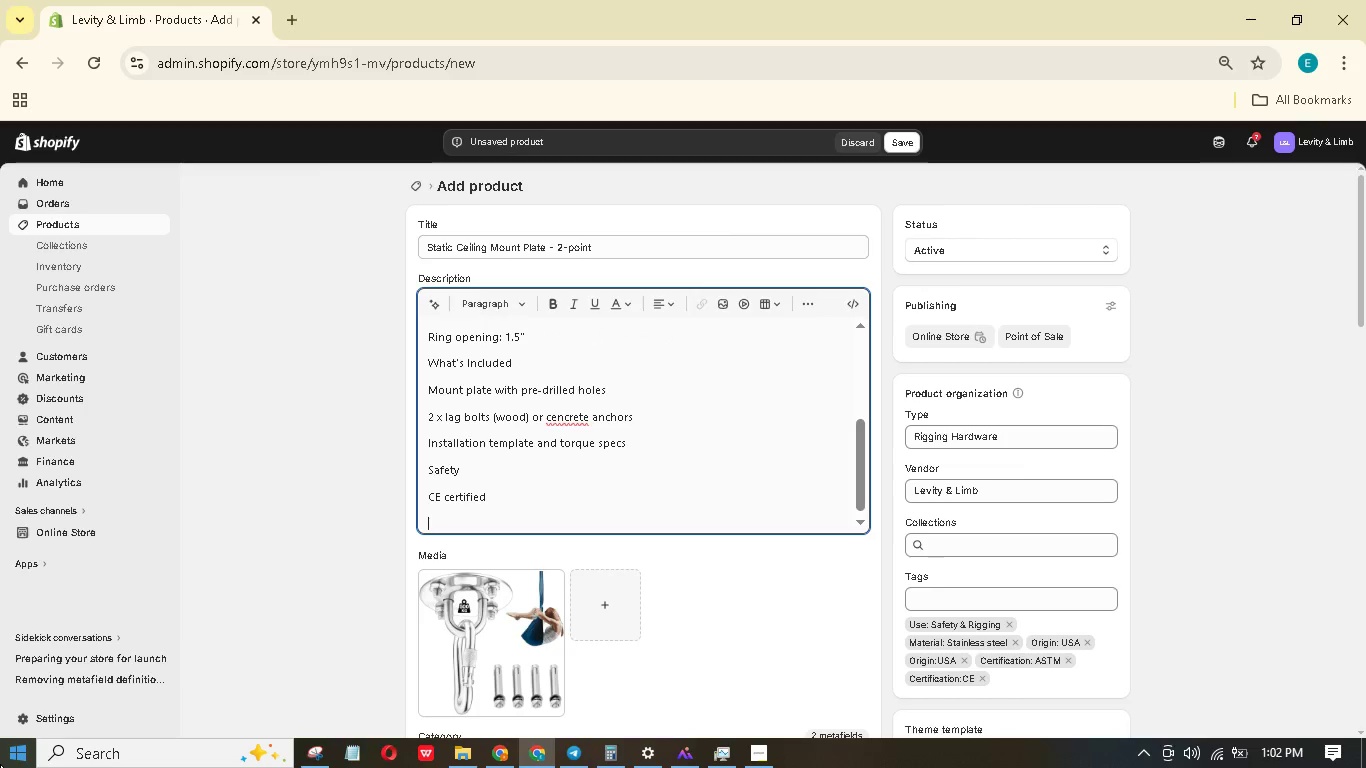 
type(ASTM f2321 (structural nhoring))
 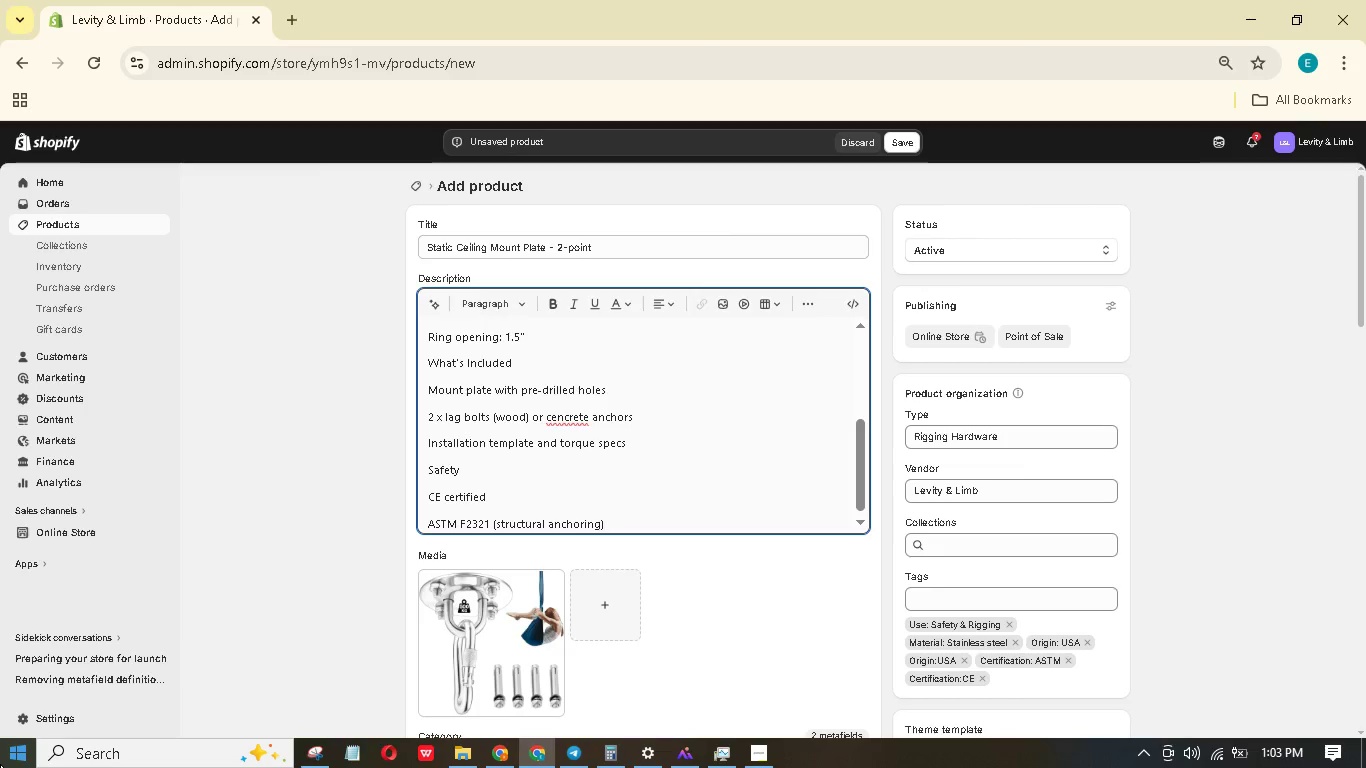 
wait(9.64)
 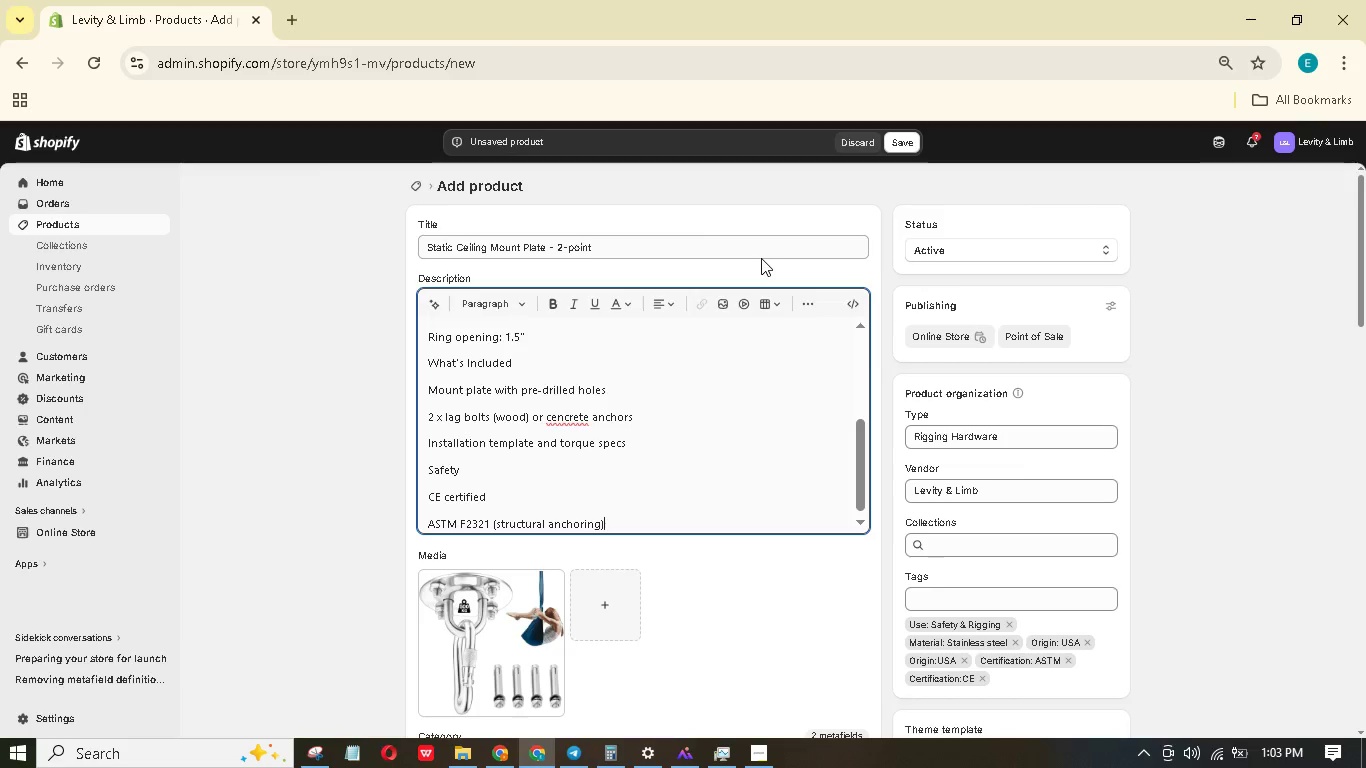 
left_click([558, 411])
 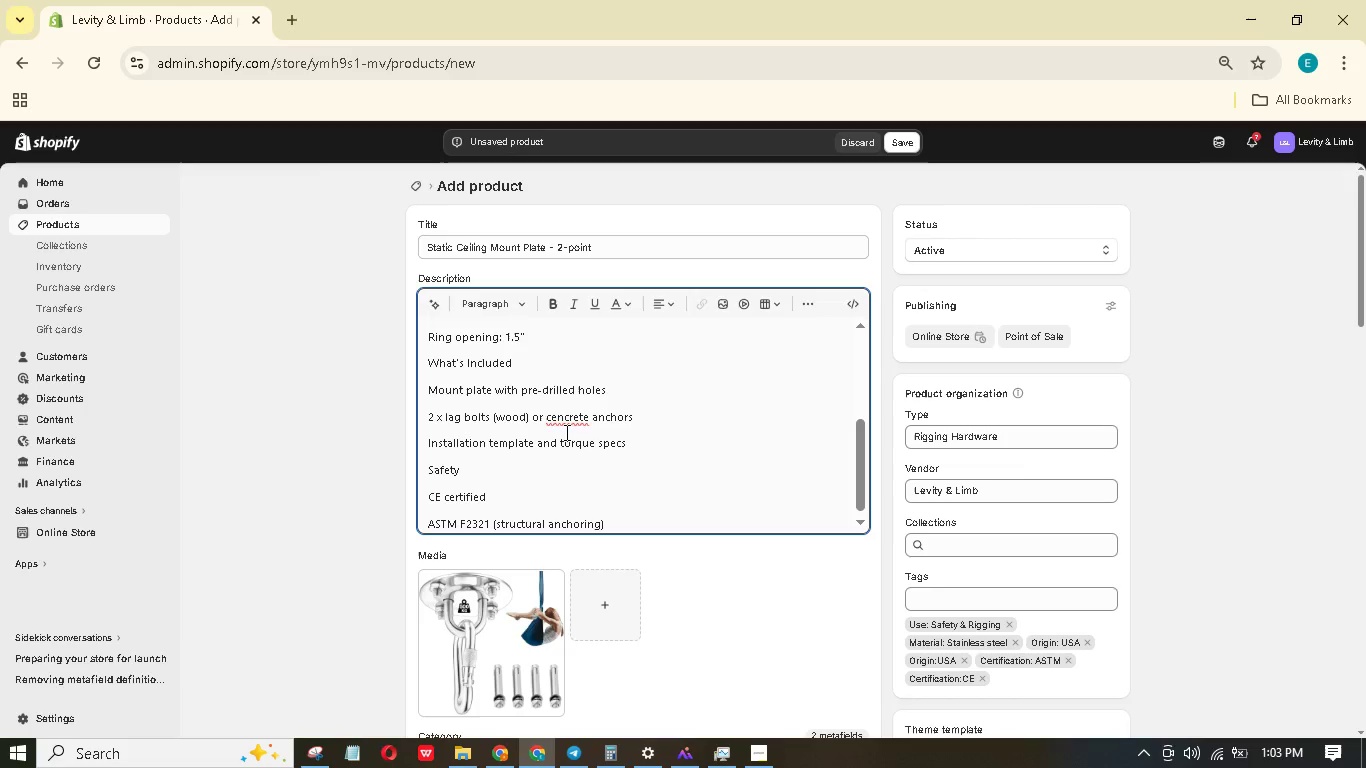 
key(Backspace)
 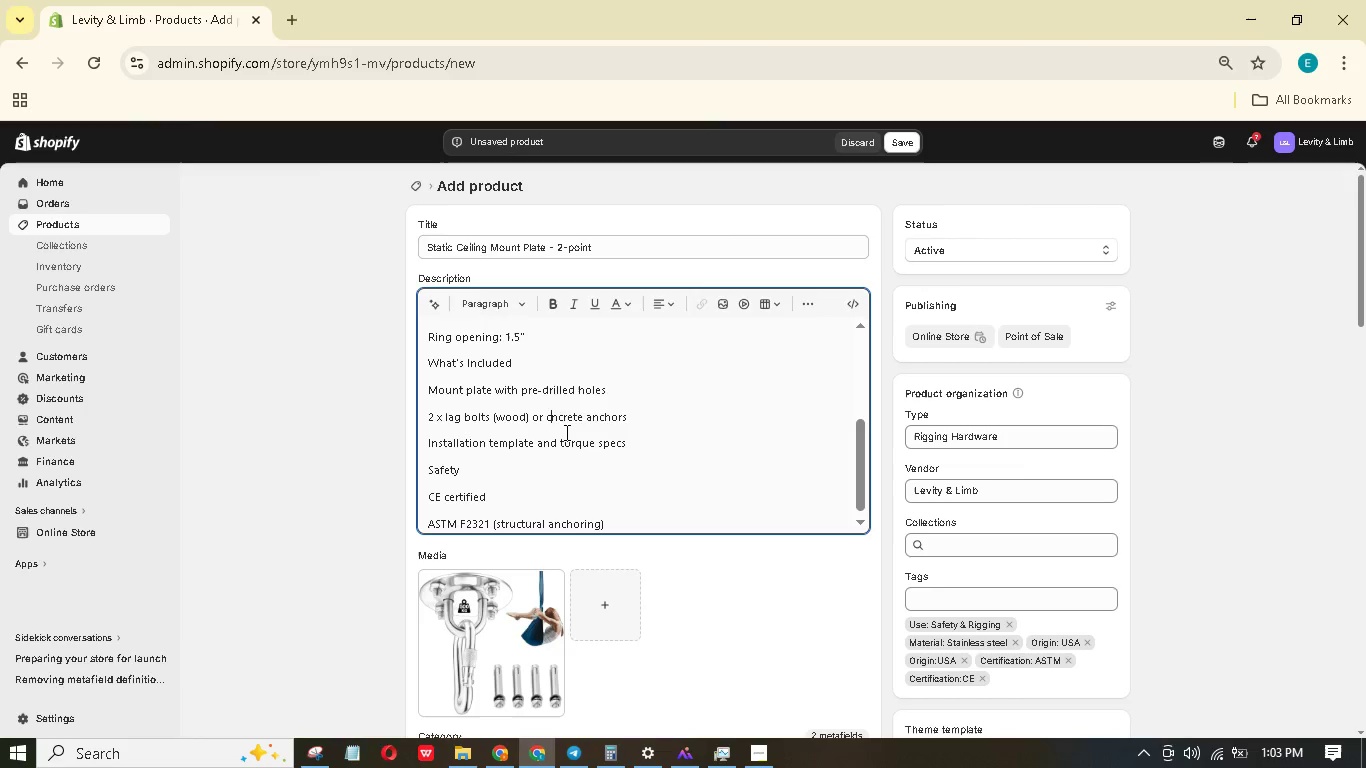 
key(O)
 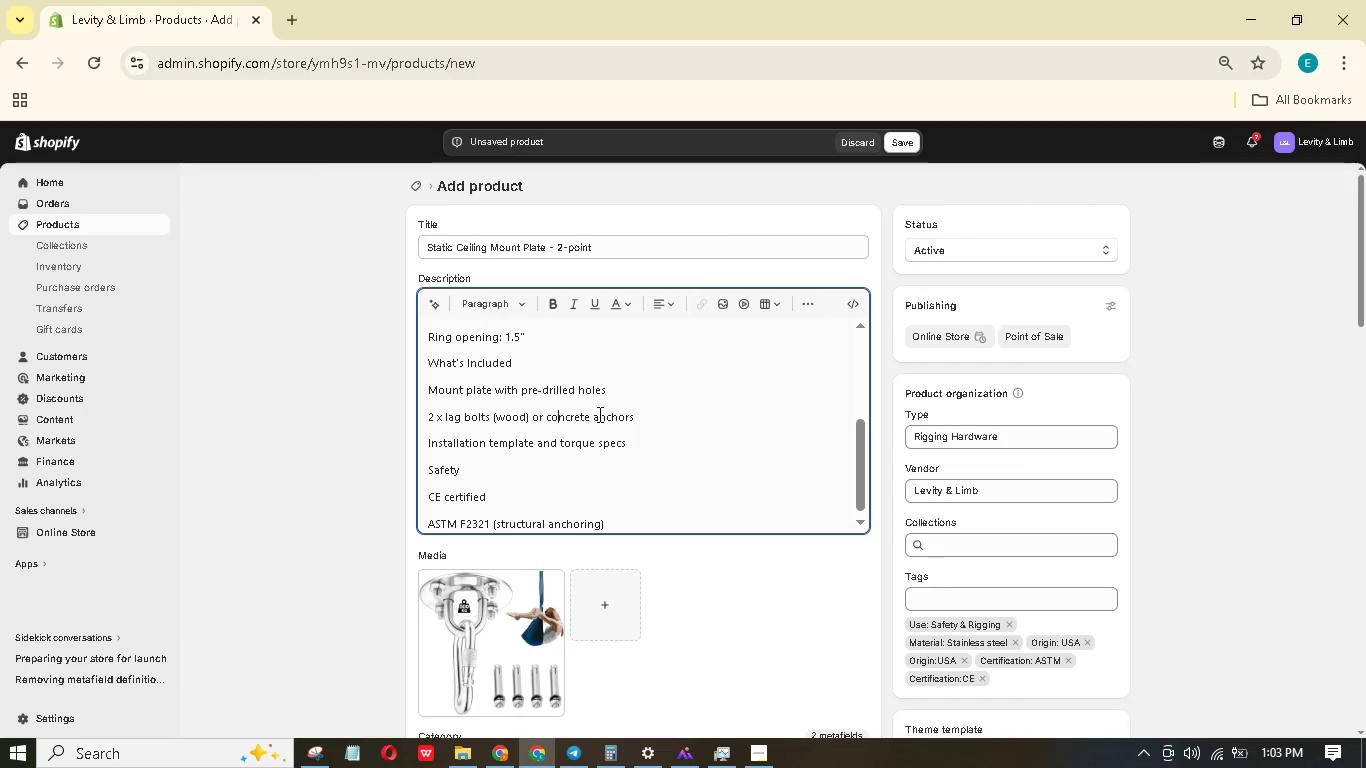 
scroll: coordinate [619, 438], scroll_direction: up, amount: 11.0
 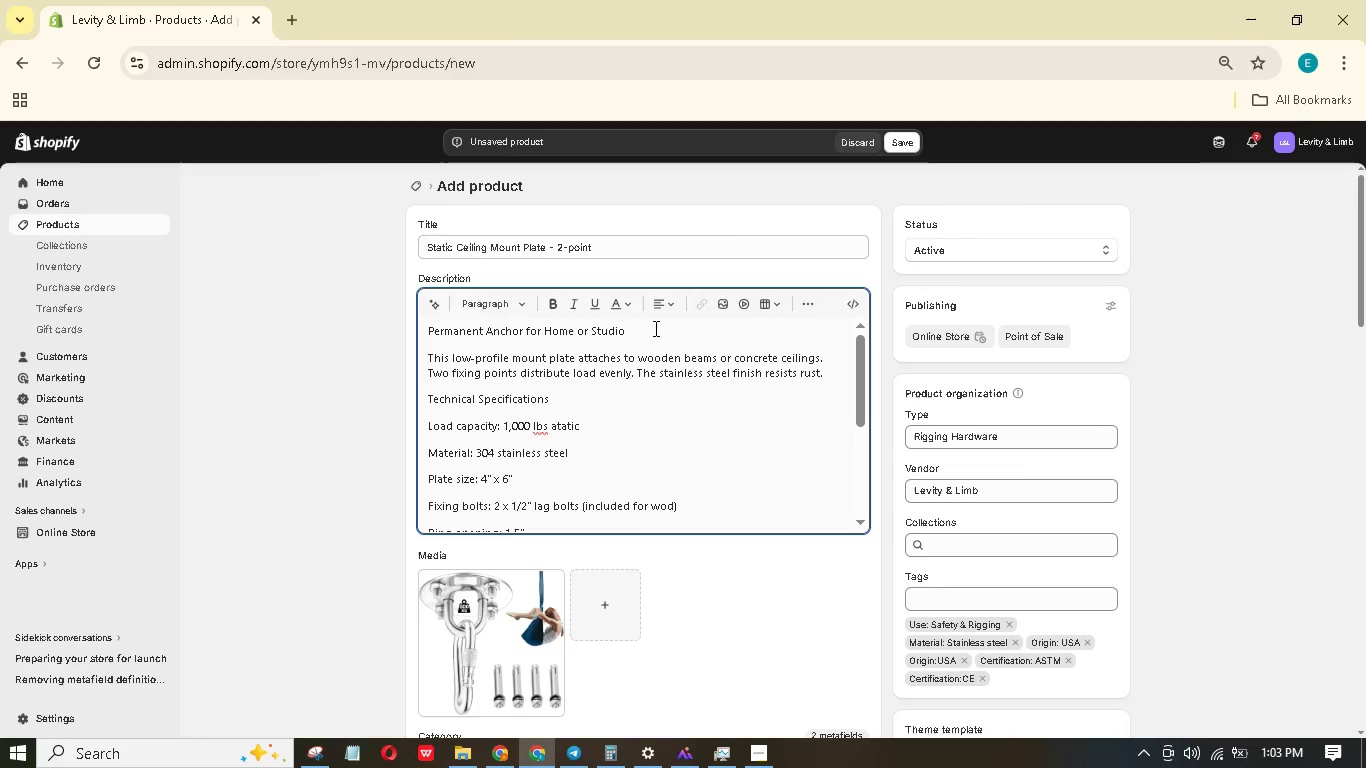 
left_click_drag(start_coordinate=[645, 334], to_coordinate=[369, 324])
 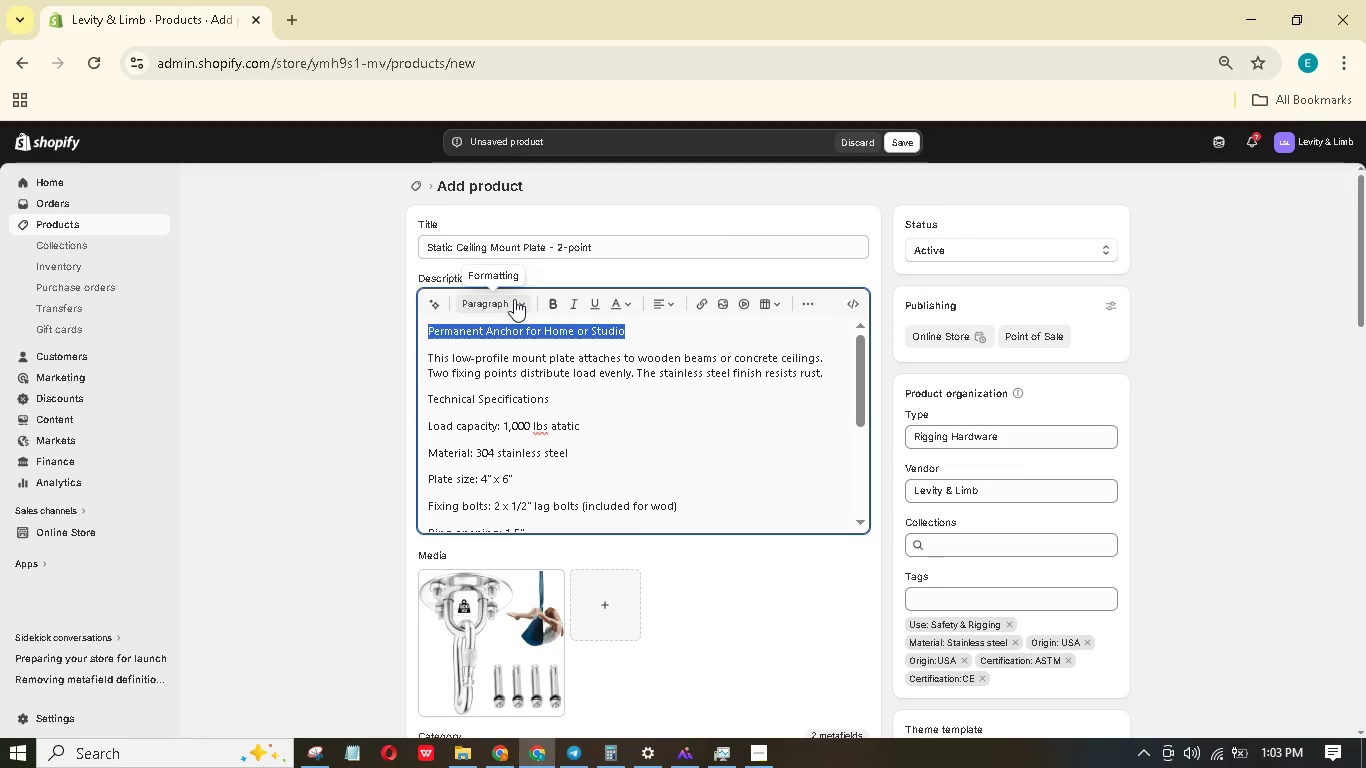 
left_click([517, 300])
 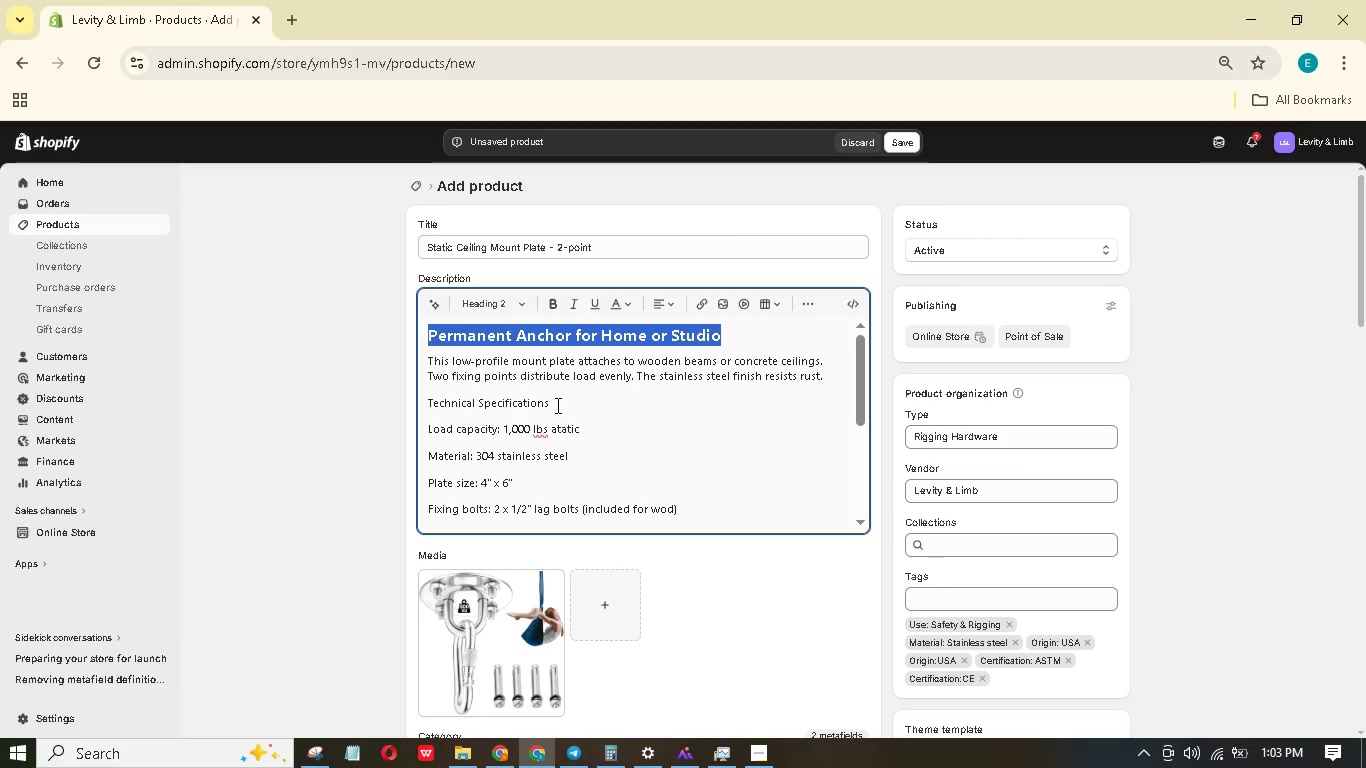 
left_click_drag(start_coordinate=[565, 401], to_coordinate=[406, 398])
 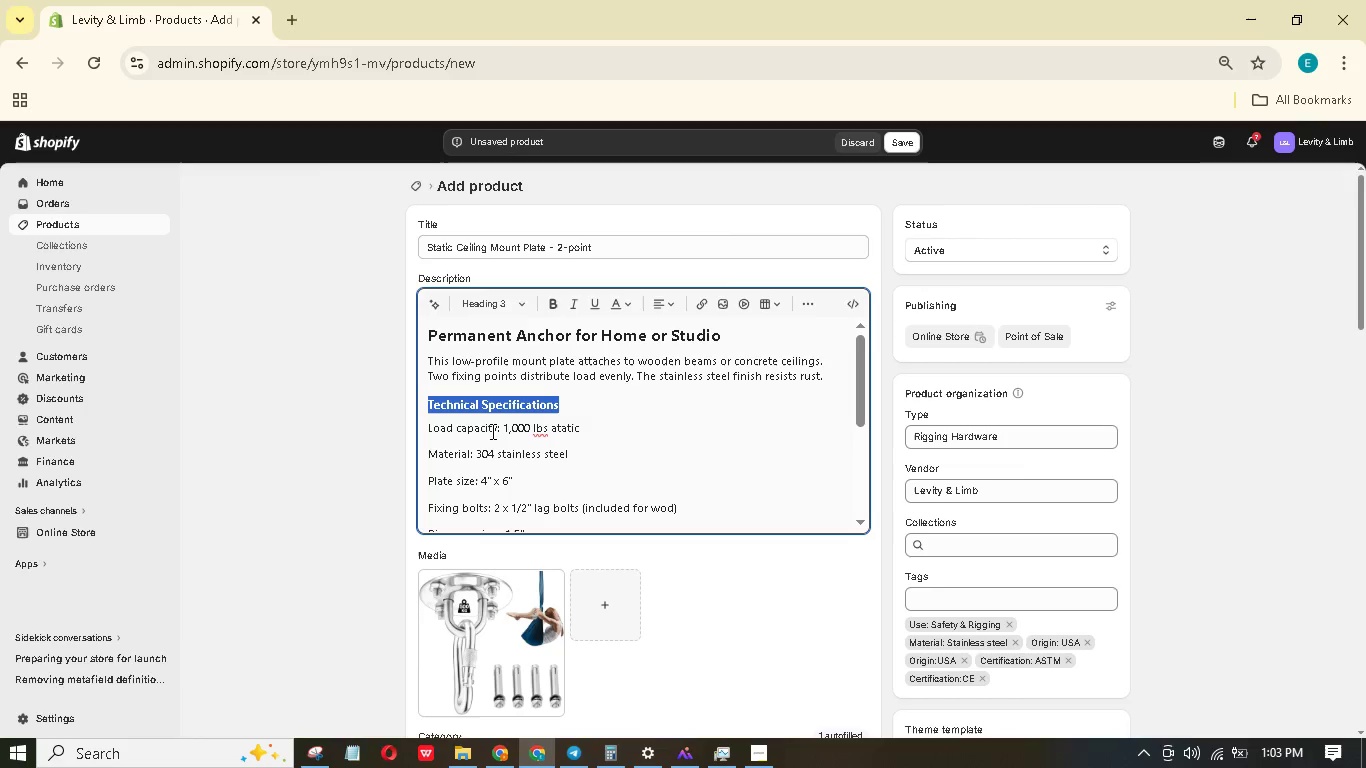 
wait(5.77)
 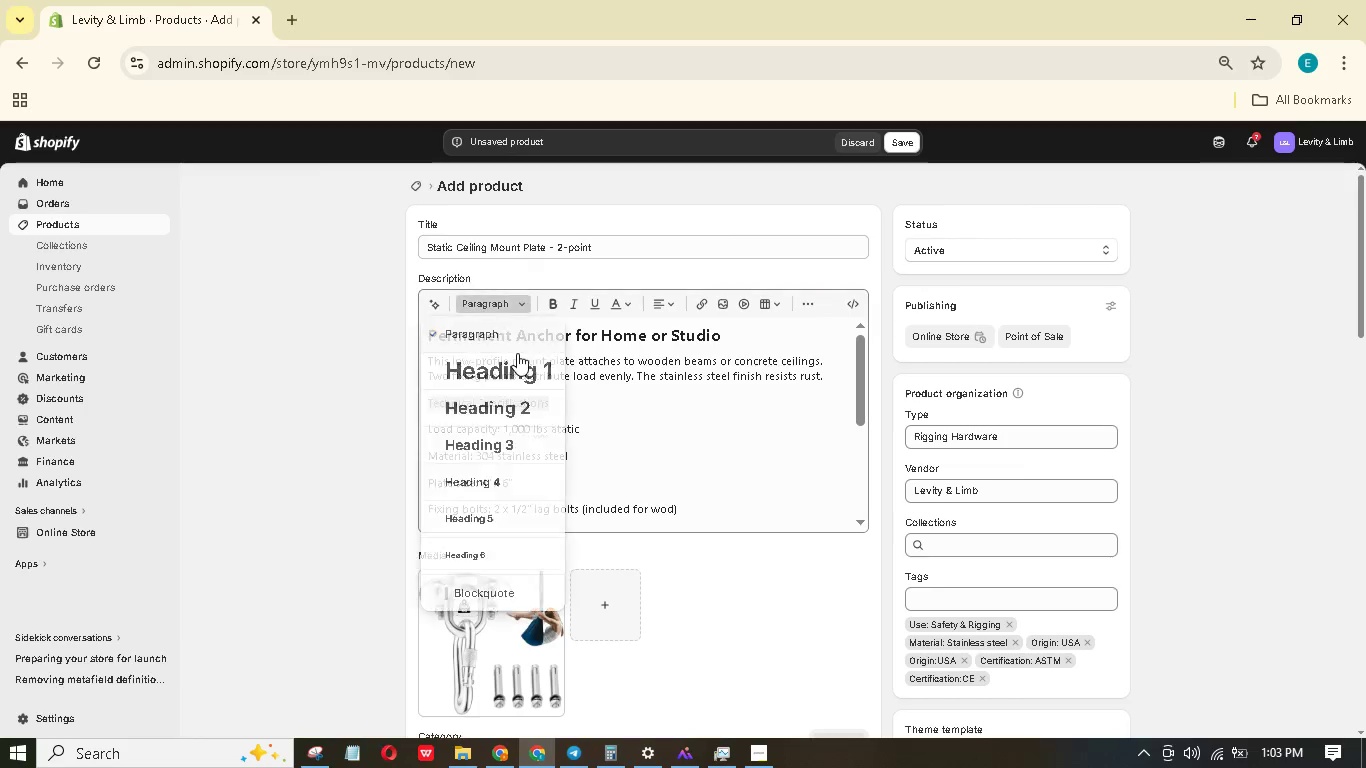 
left_click_drag(start_coordinate=[495, 425], to_coordinate=[406, 431])
 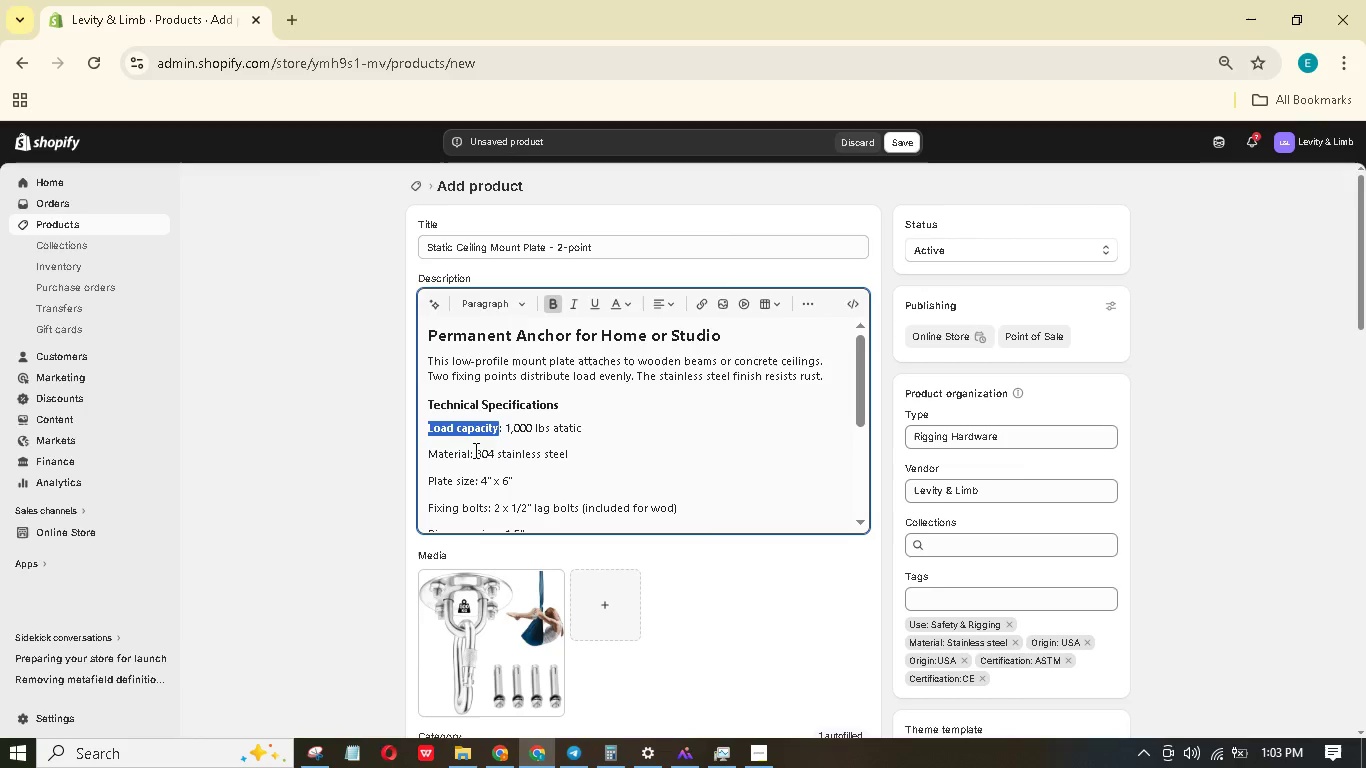 
left_click_drag(start_coordinate=[469, 451], to_coordinate=[399, 449])
 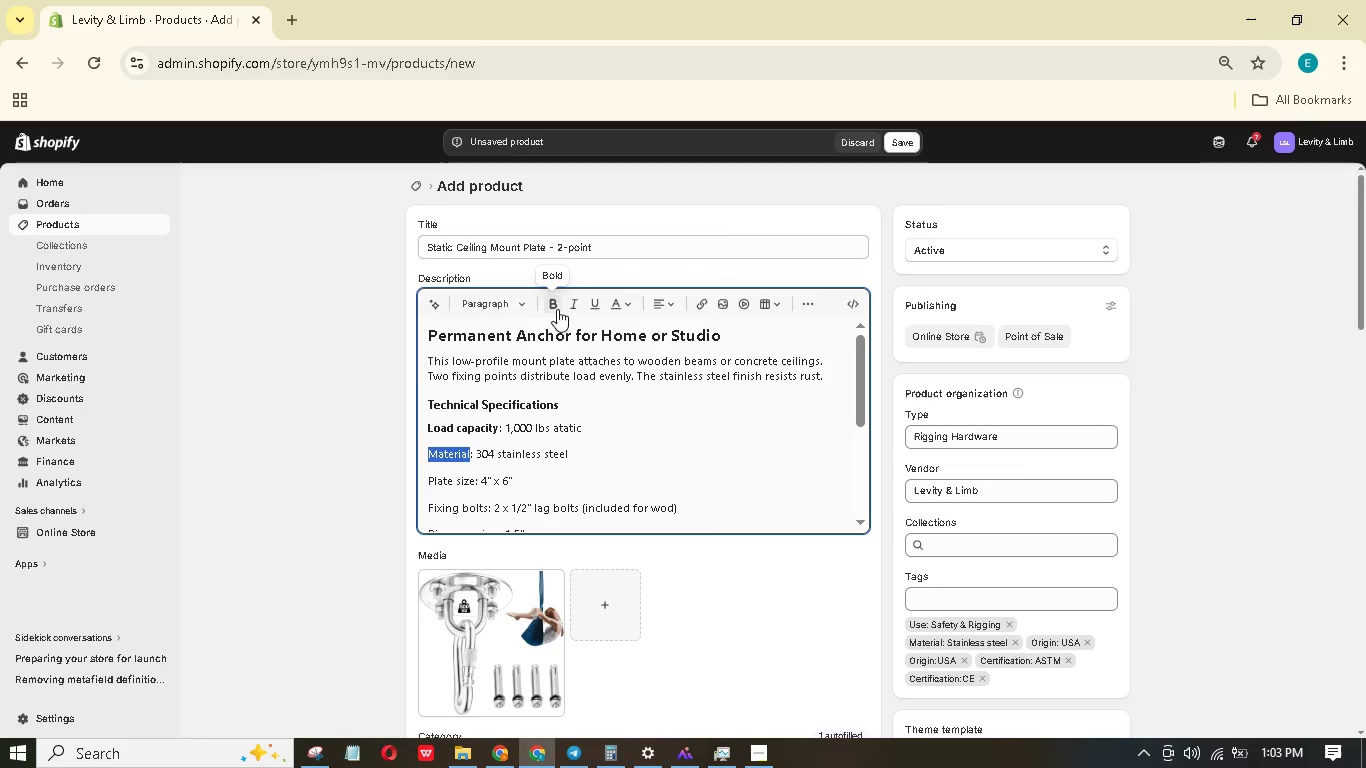 
left_click([555, 305])
 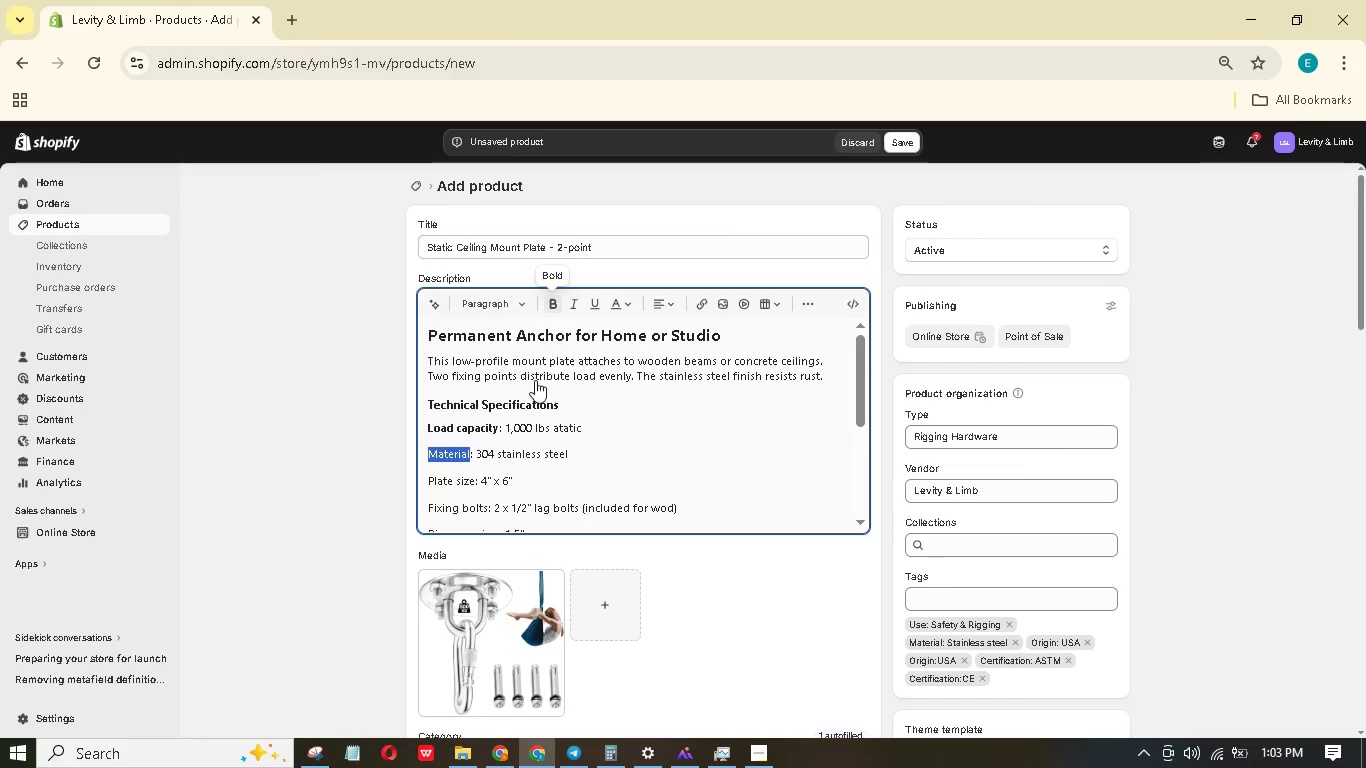 
scroll: coordinate [532, 389], scroll_direction: down, amount: 1.0
 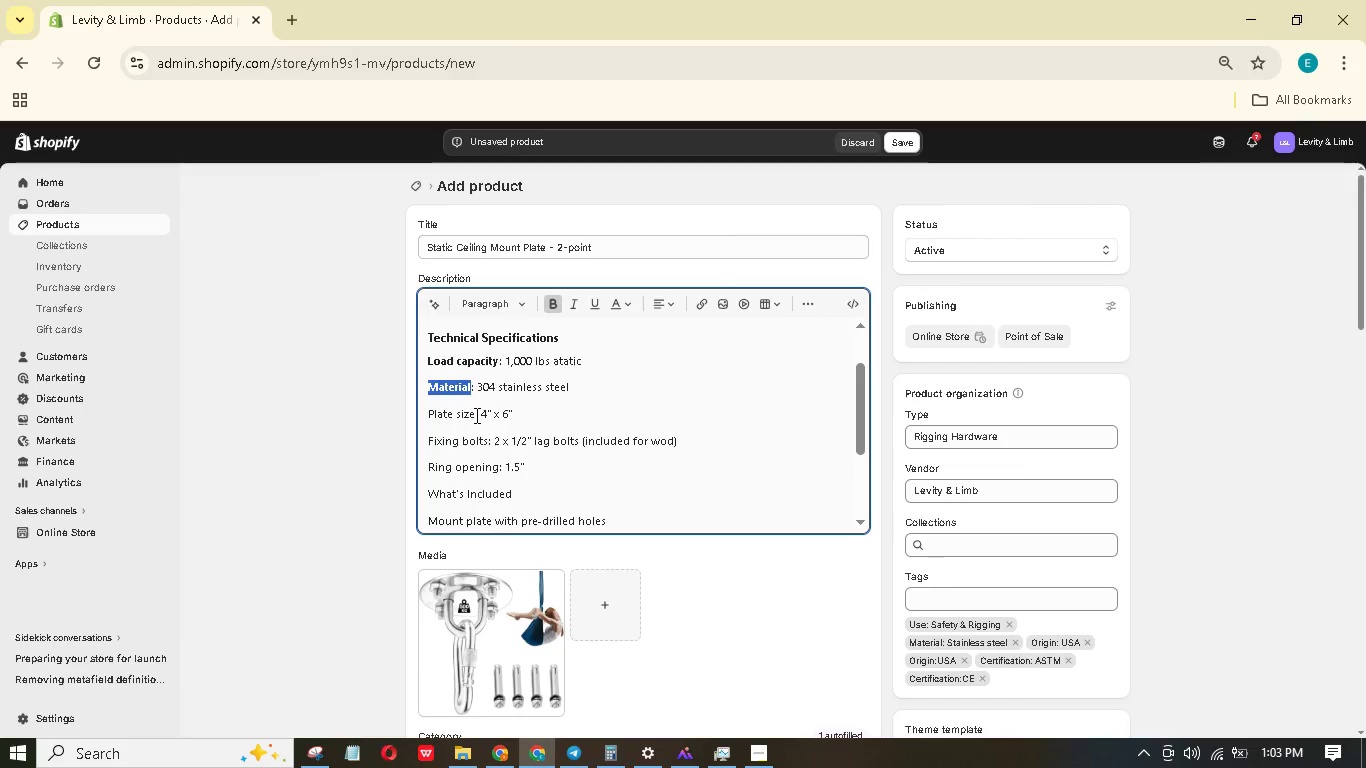 
left_click_drag(start_coordinate=[475, 415], to_coordinate=[424, 406])
 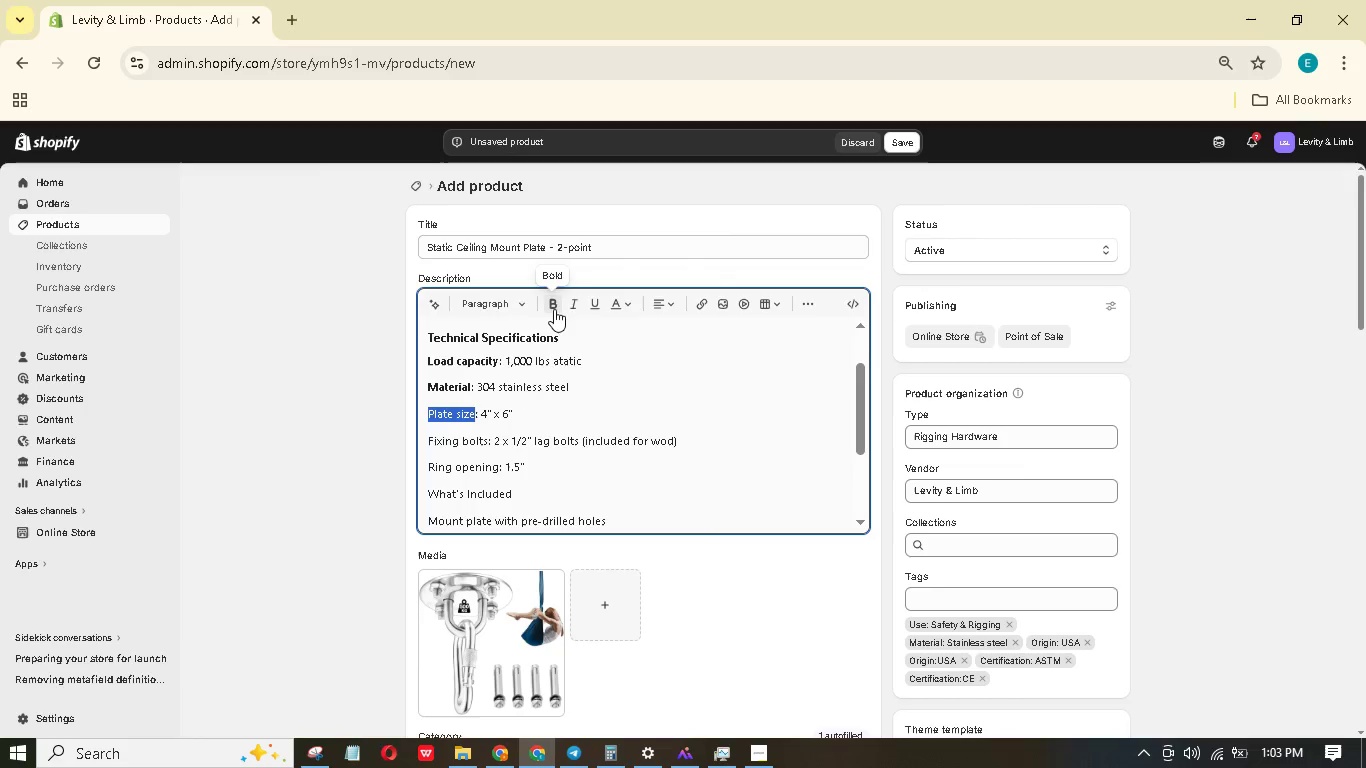 
left_click_drag(start_coordinate=[557, 306], to_coordinate=[420, 433])
 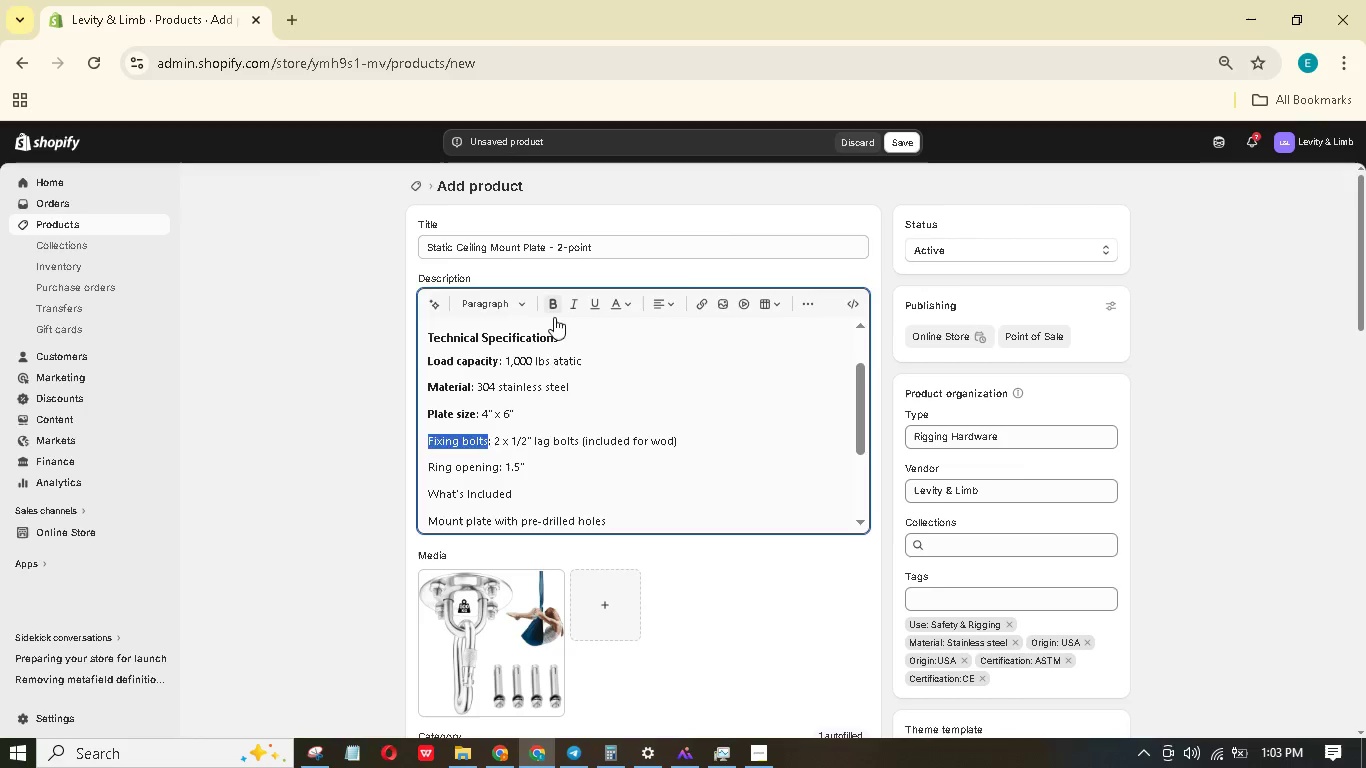 
scroll: coordinate [547, 447], scroll_direction: down, amount: 2.0
 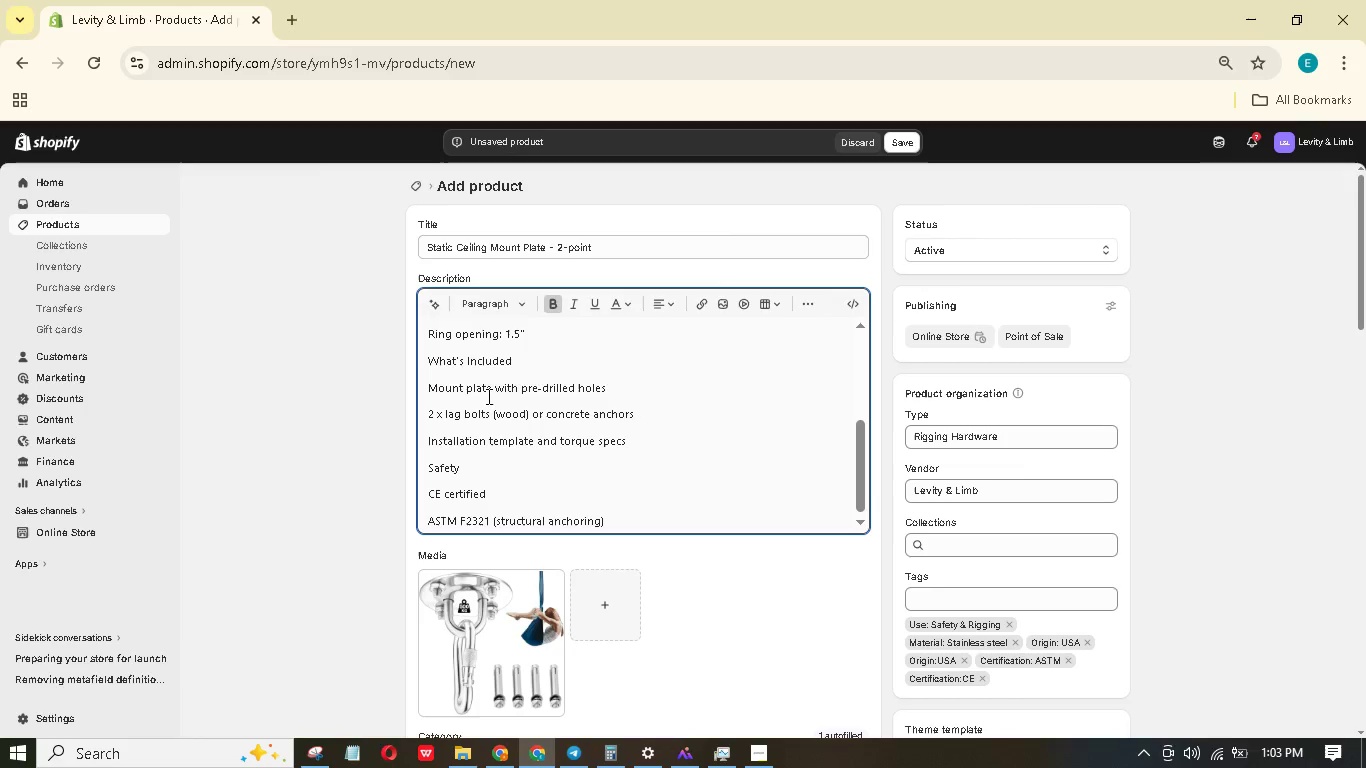 
scroll: coordinate [483, 389], scroll_direction: up, amount: 1.0
 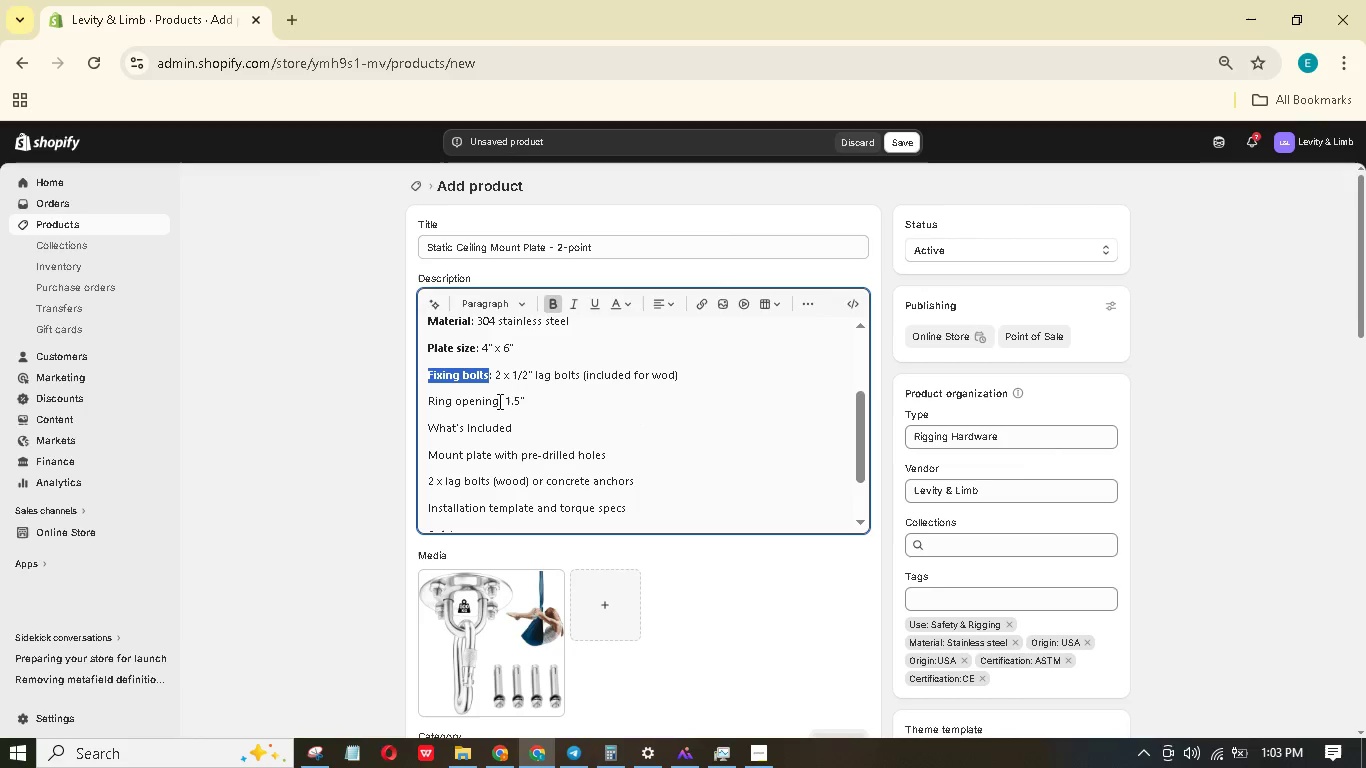 
left_click_drag(start_coordinate=[497, 400], to_coordinate=[389, 394])
 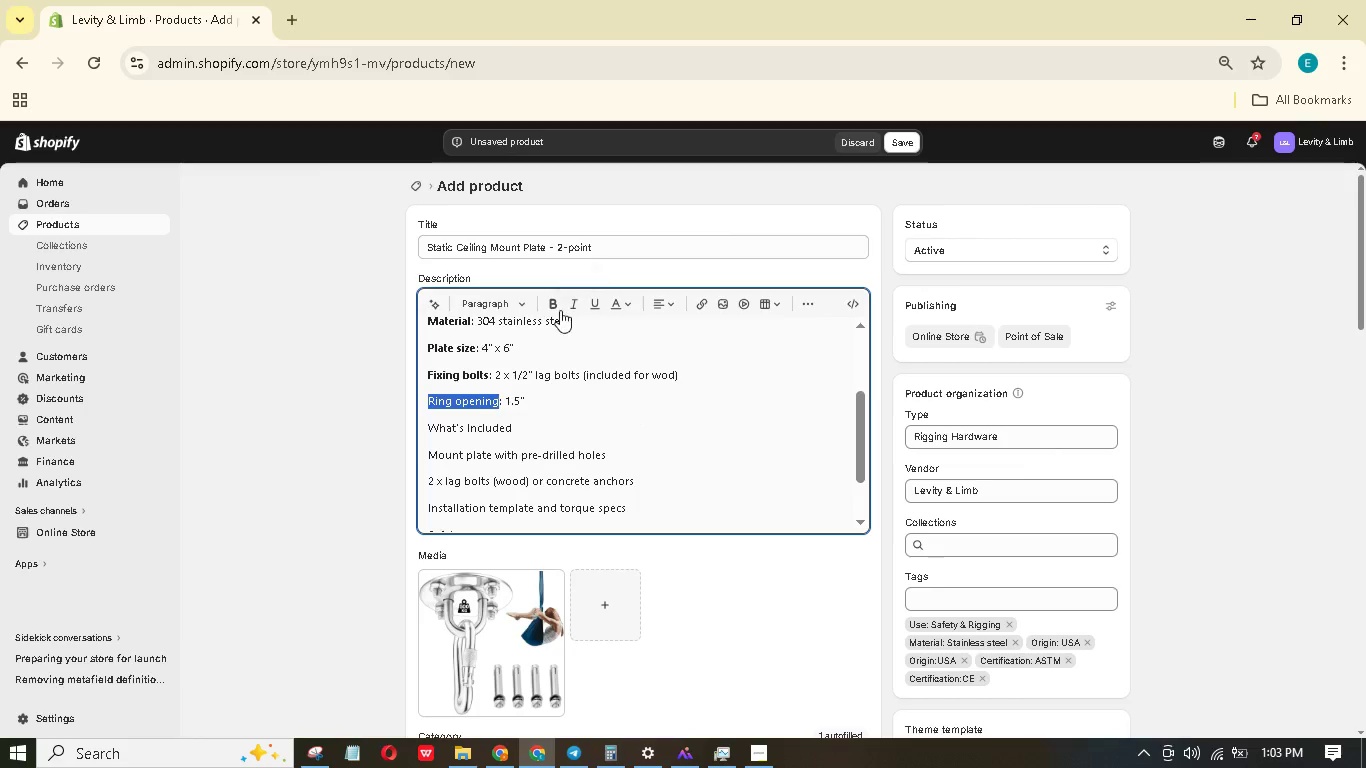 
left_click([559, 304])
 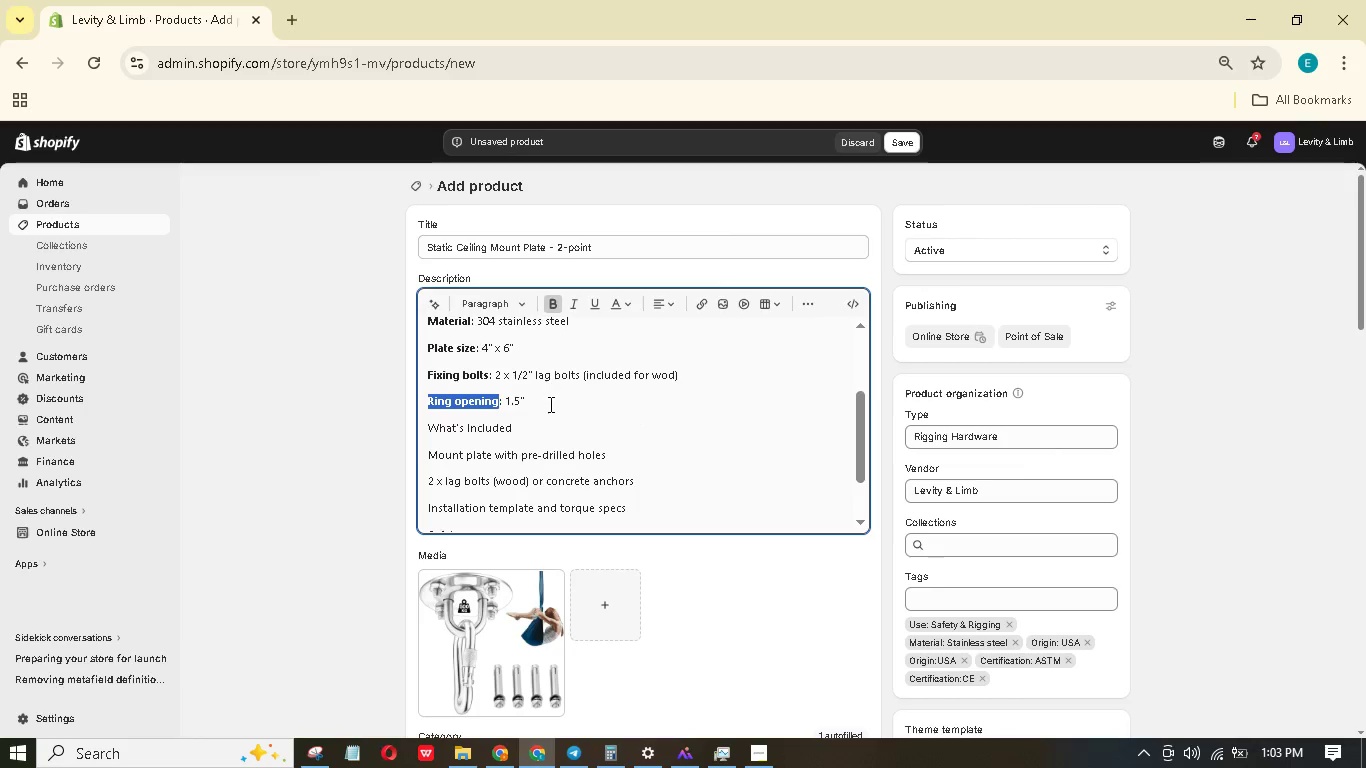 
left_click_drag(start_coordinate=[549, 403], to_coordinate=[425, 424])
 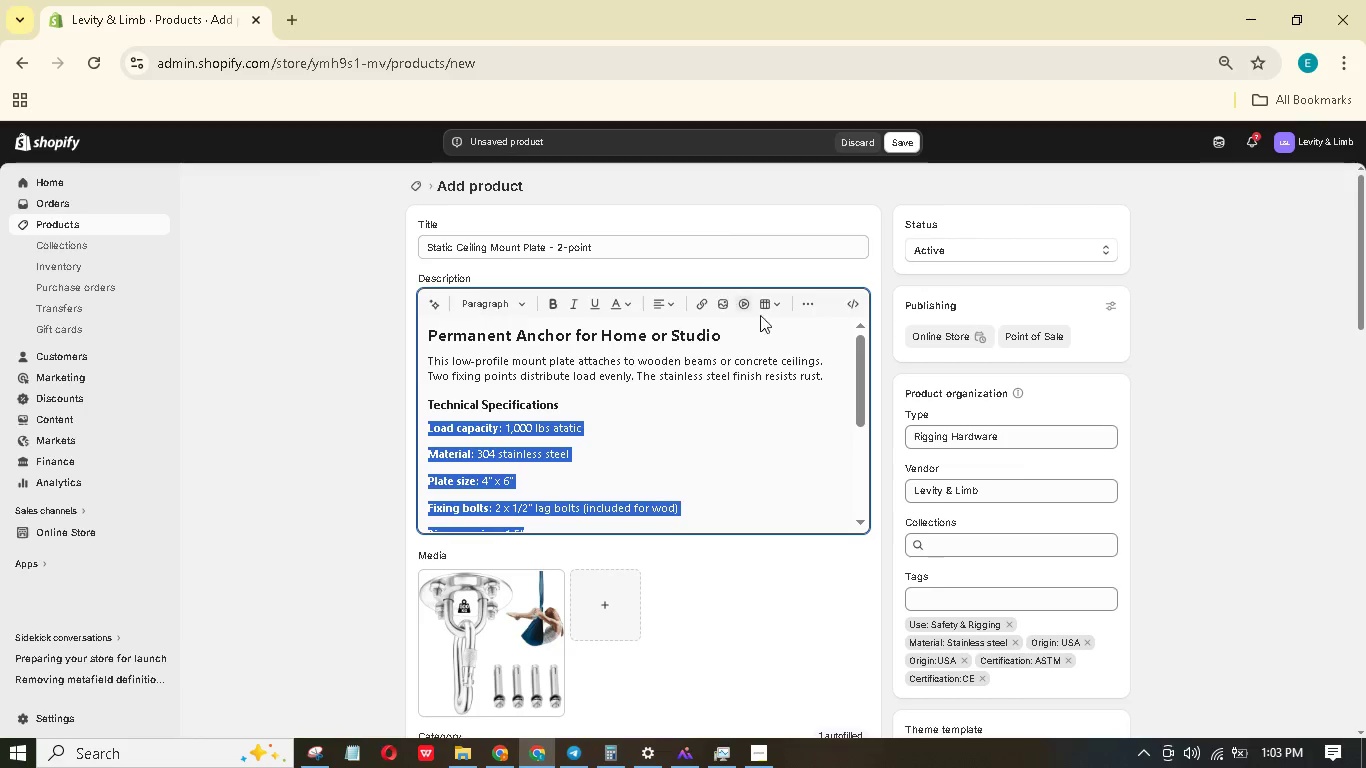 
scroll: coordinate [500, 340], scroll_direction: up, amount: 2.0
 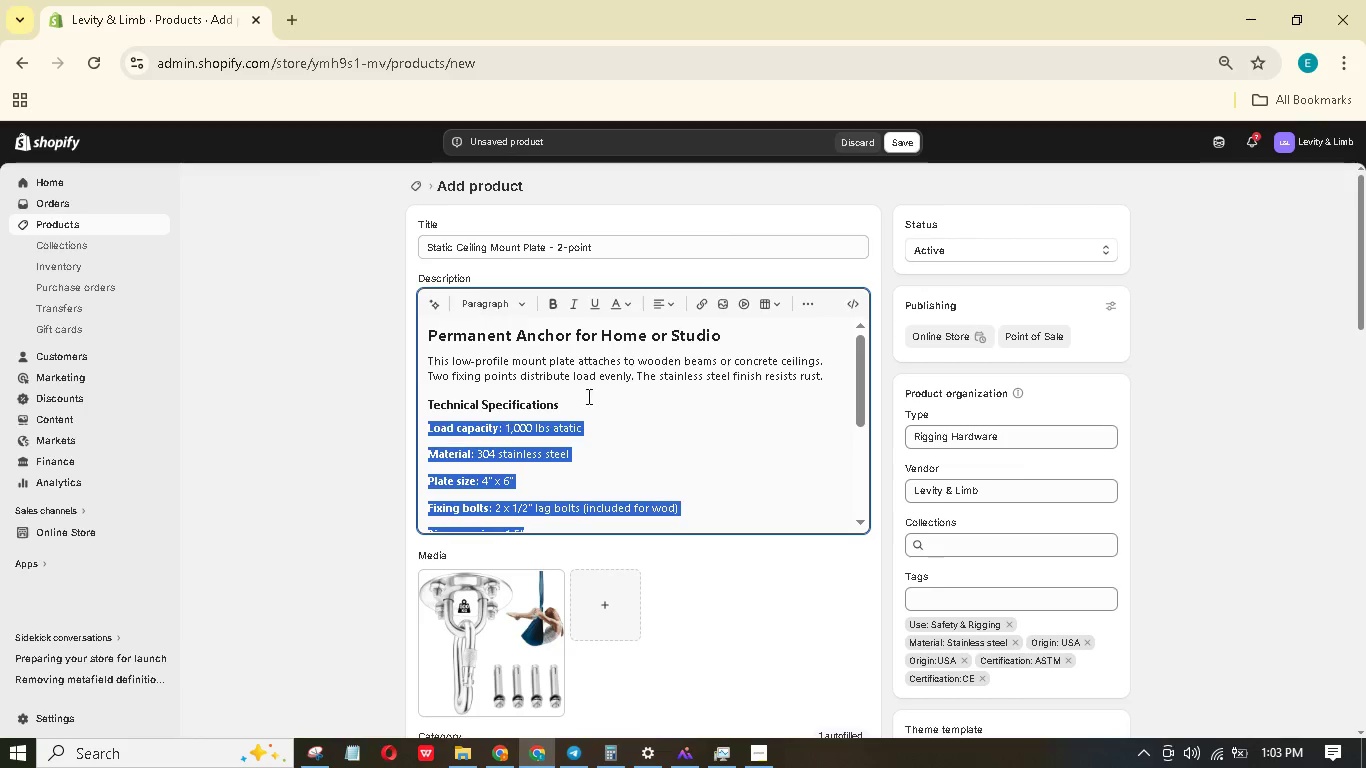 
mouse_move([777, 334])
 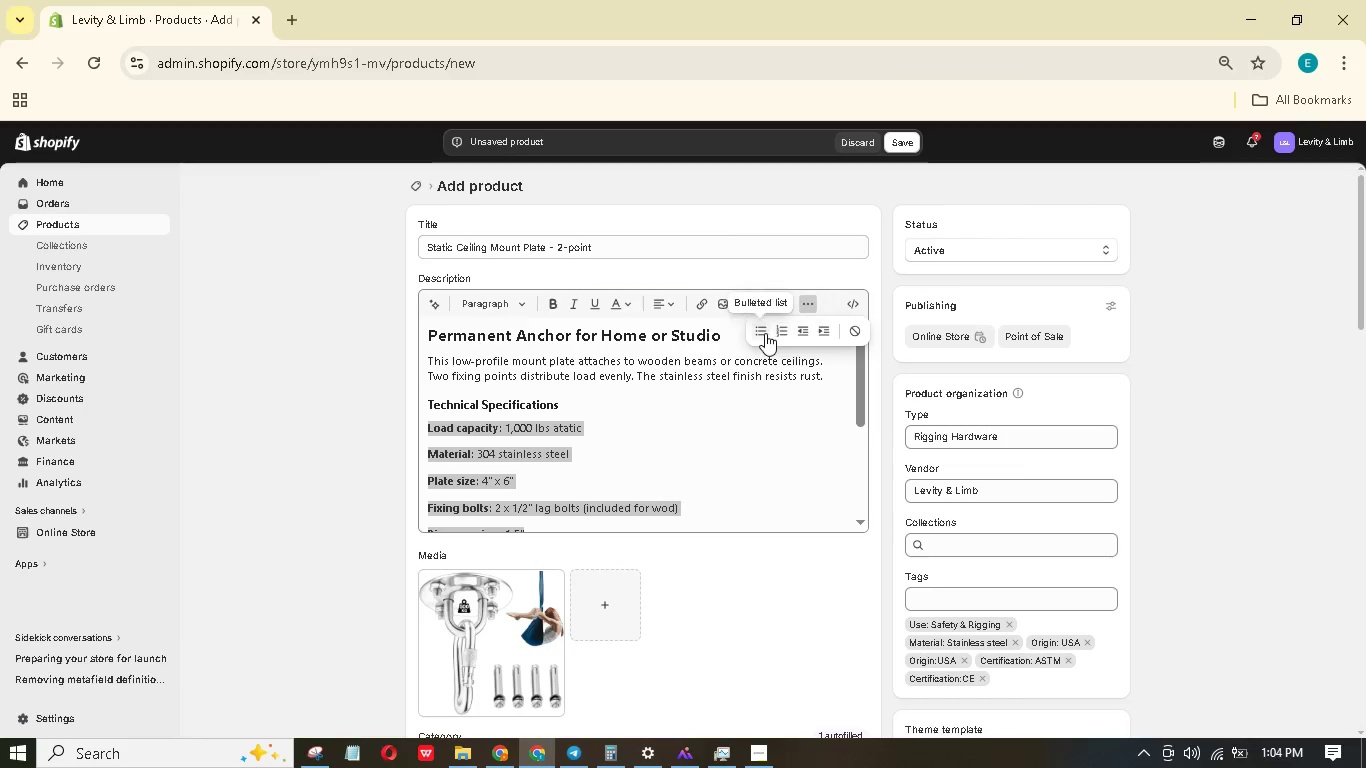 
left_click([765, 333])
 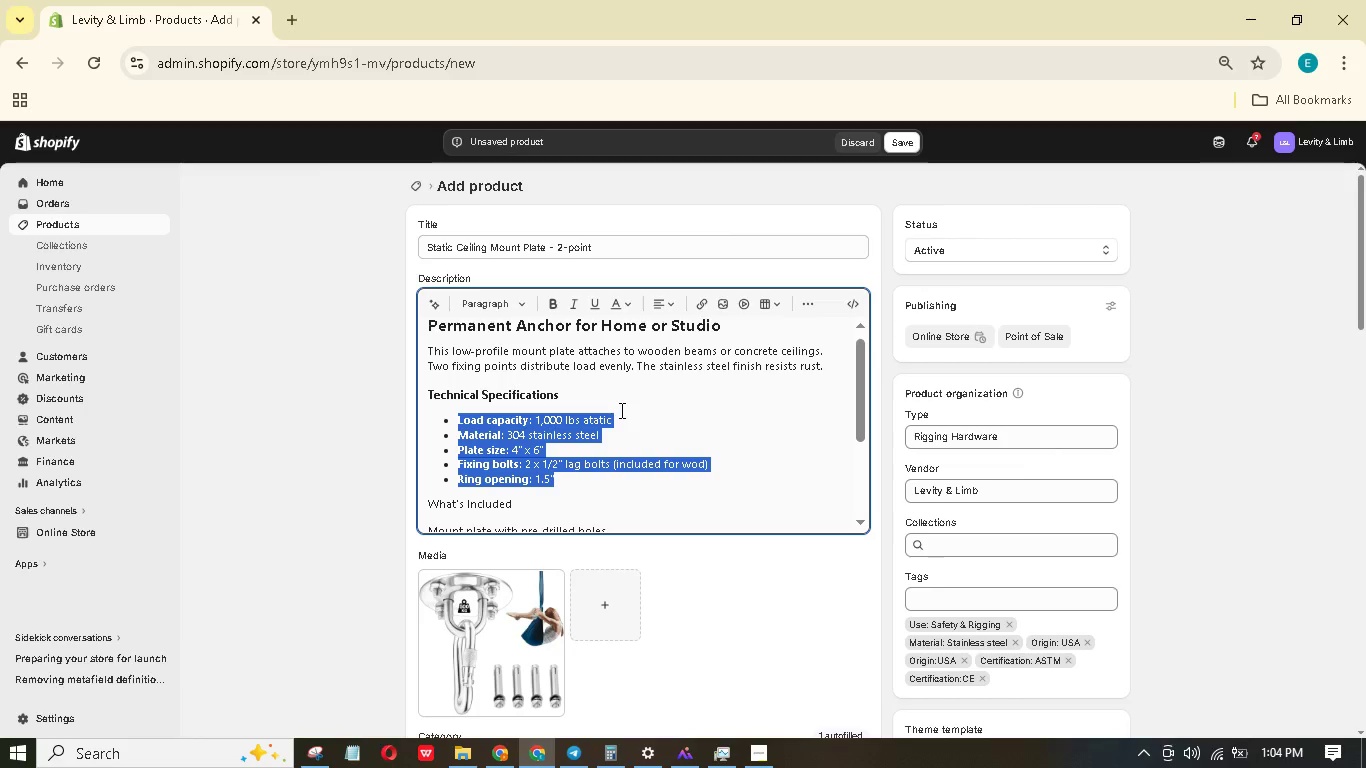 
scroll: coordinate [618, 412], scroll_direction: down, amount: 2.0
 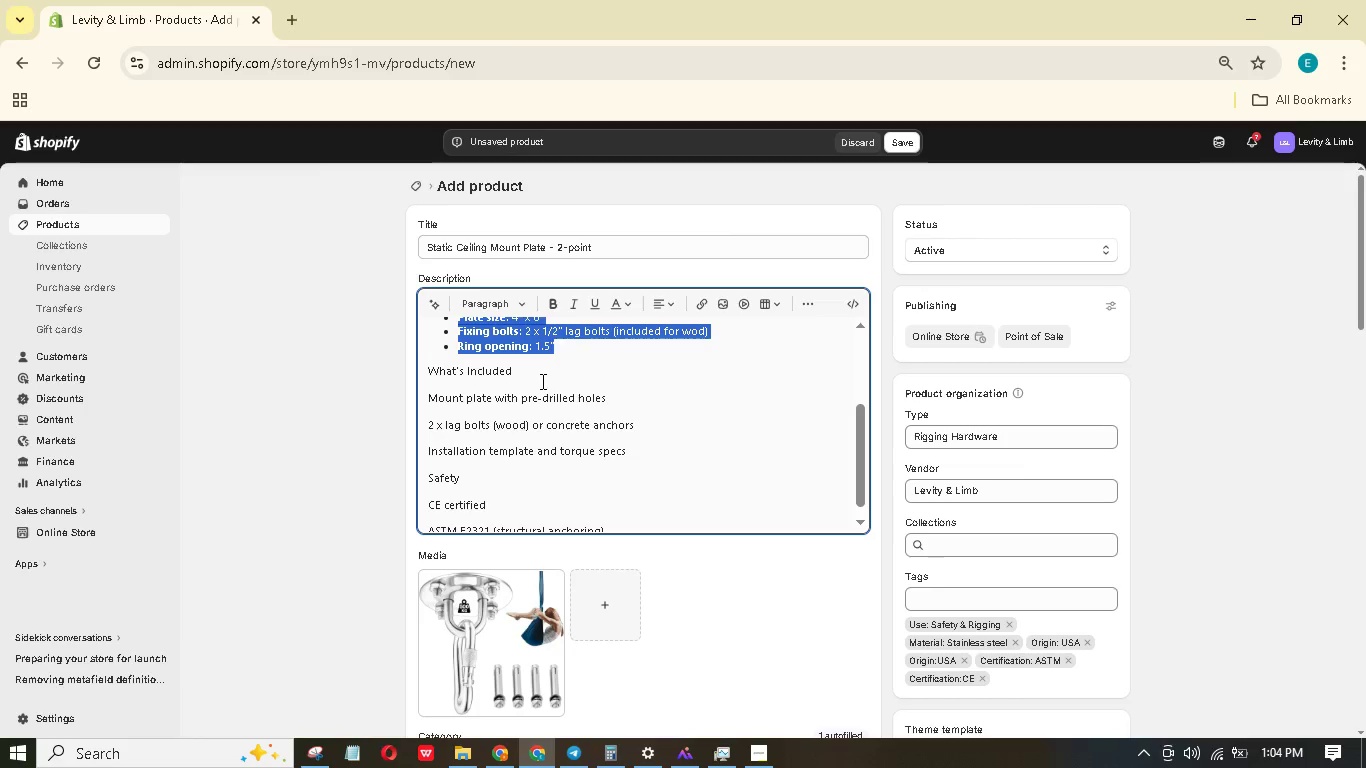 
left_click_drag(start_coordinate=[539, 380], to_coordinate=[379, 380])
 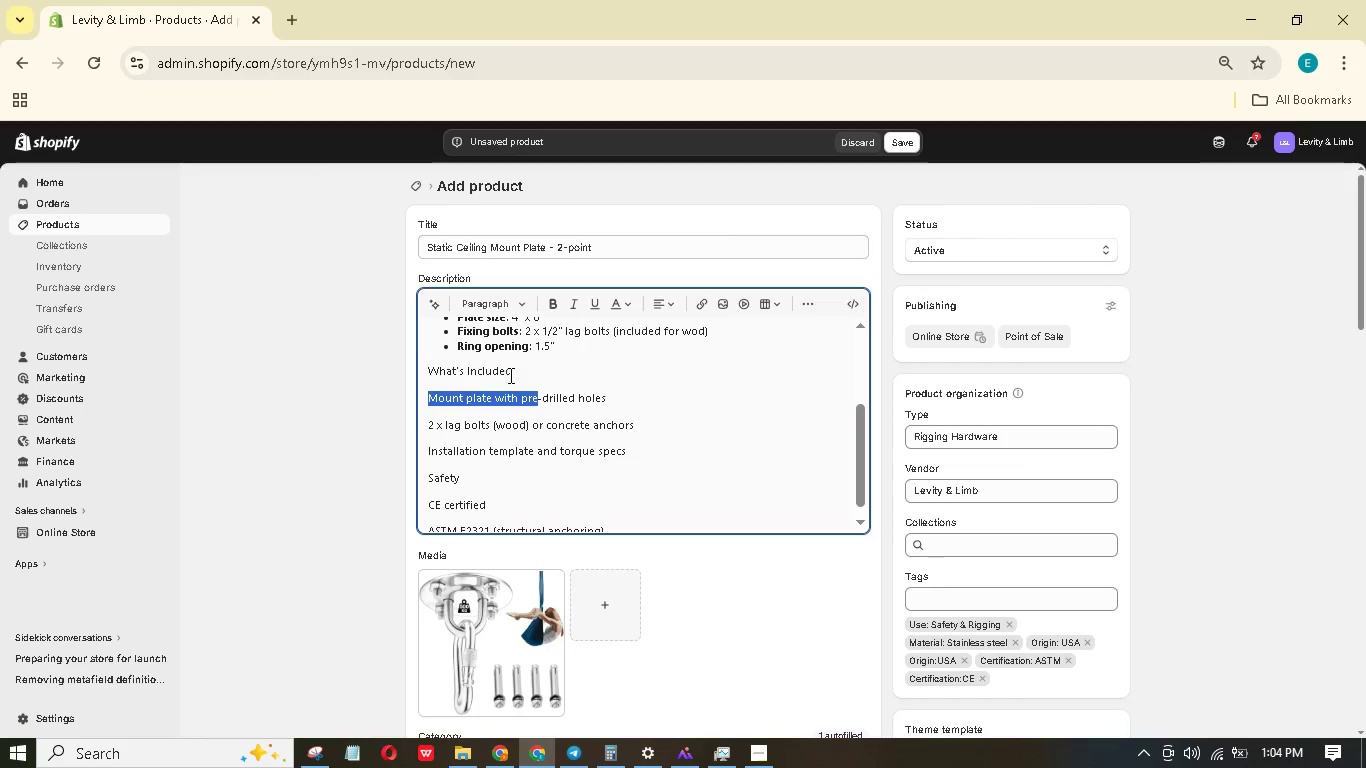 
left_click([513, 374])
 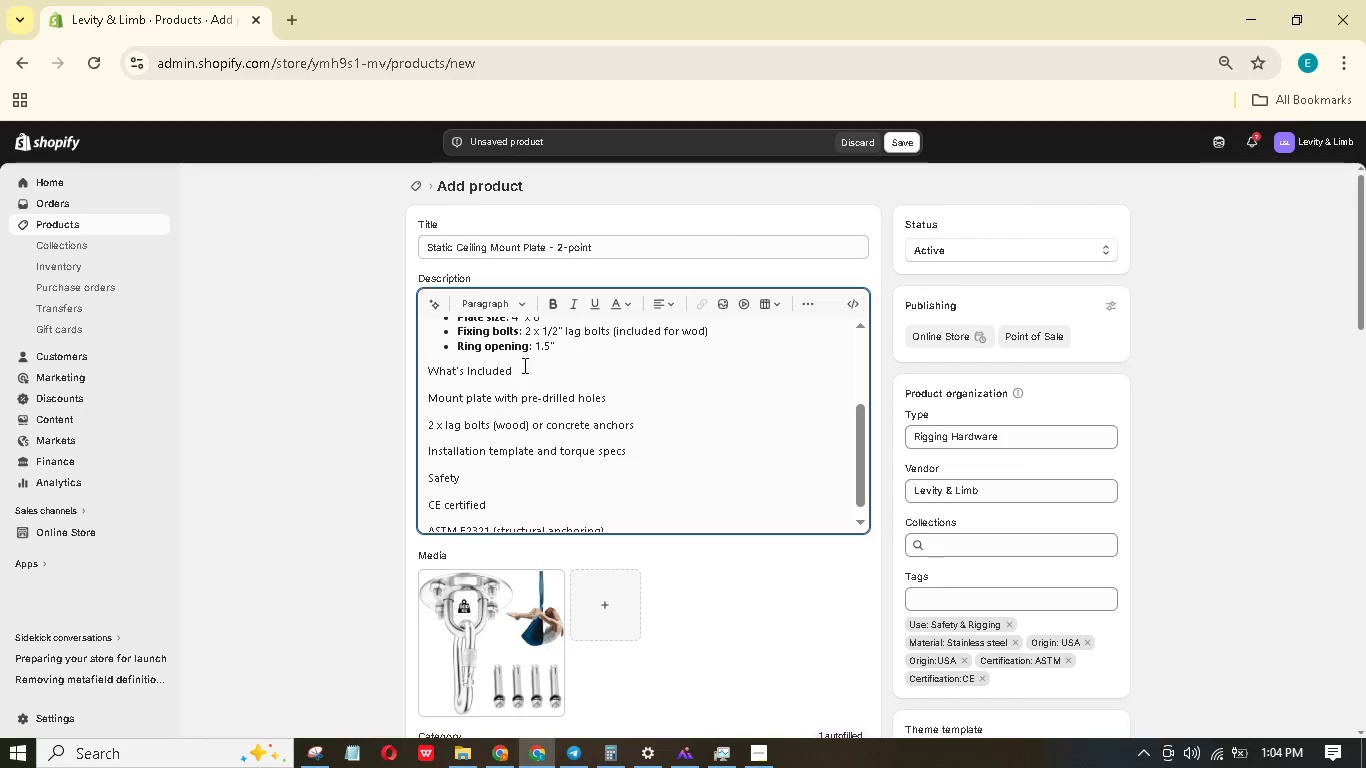 
left_click_drag(start_coordinate=[524, 364], to_coordinate=[333, 348])
 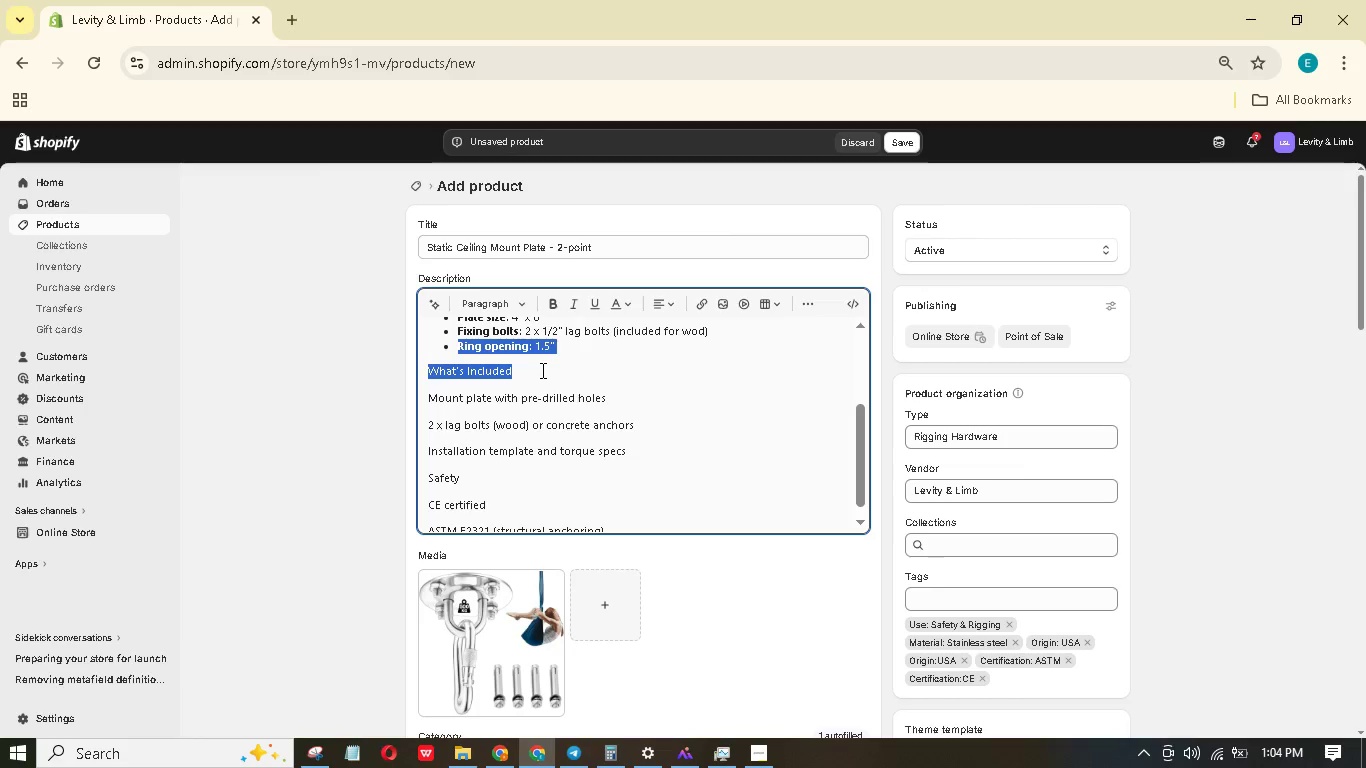 
triple_click([472, 363])
 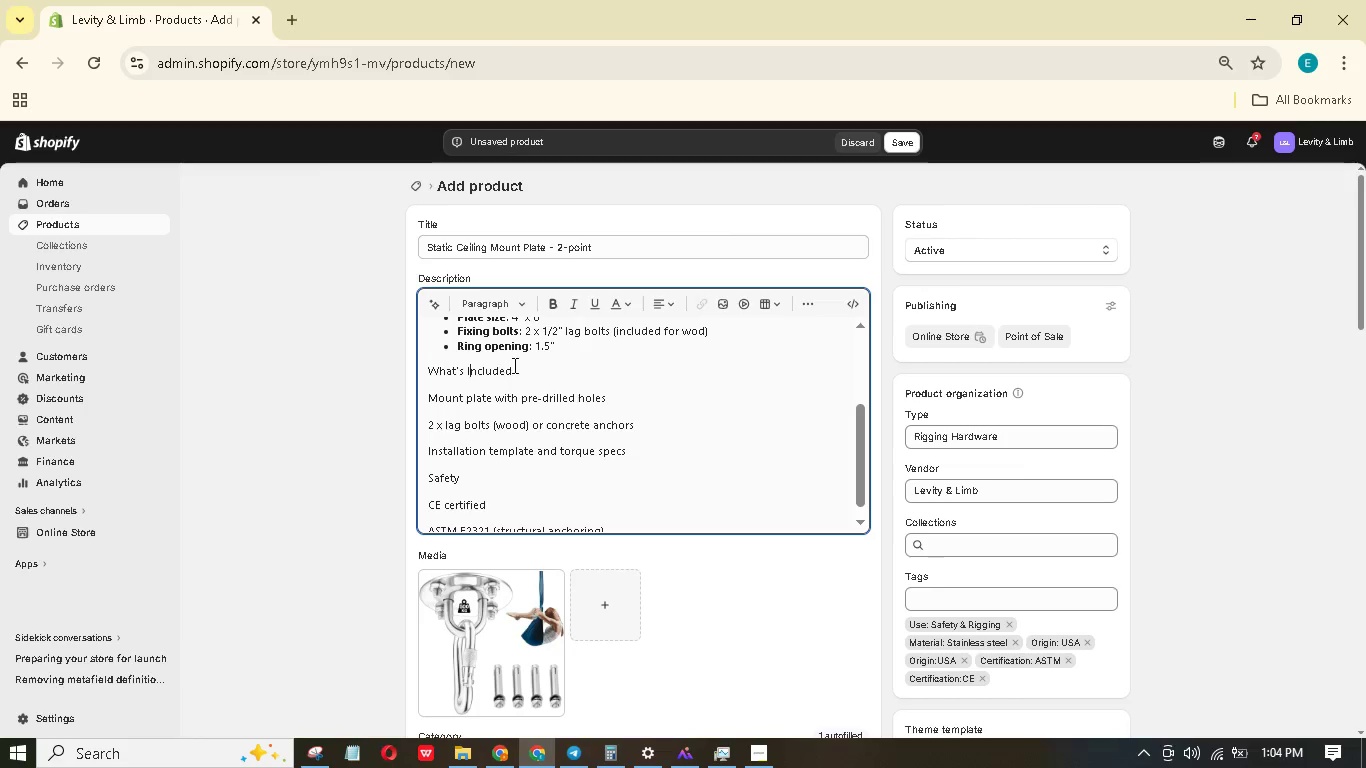 
left_click_drag(start_coordinate=[522, 366], to_coordinate=[426, 369])
 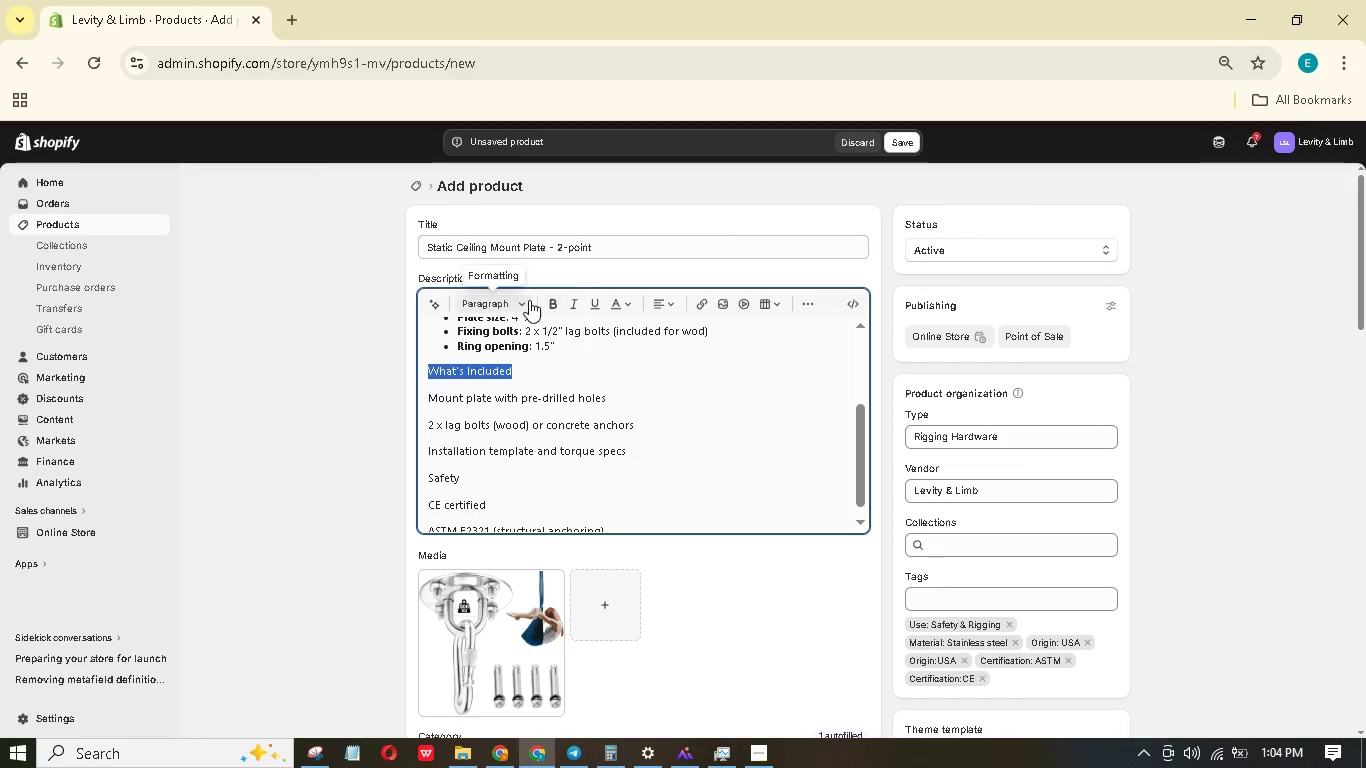 
left_click([528, 300])
 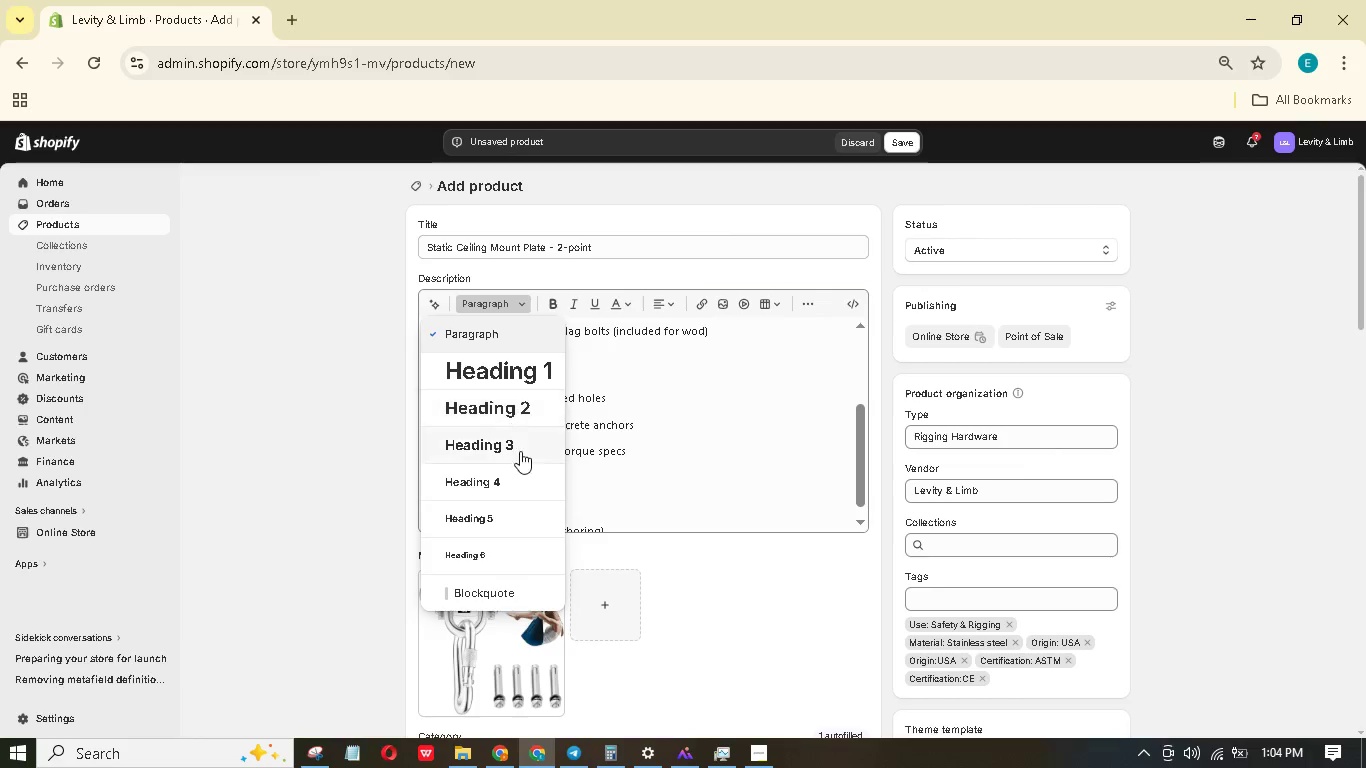 
left_click([520, 452])
 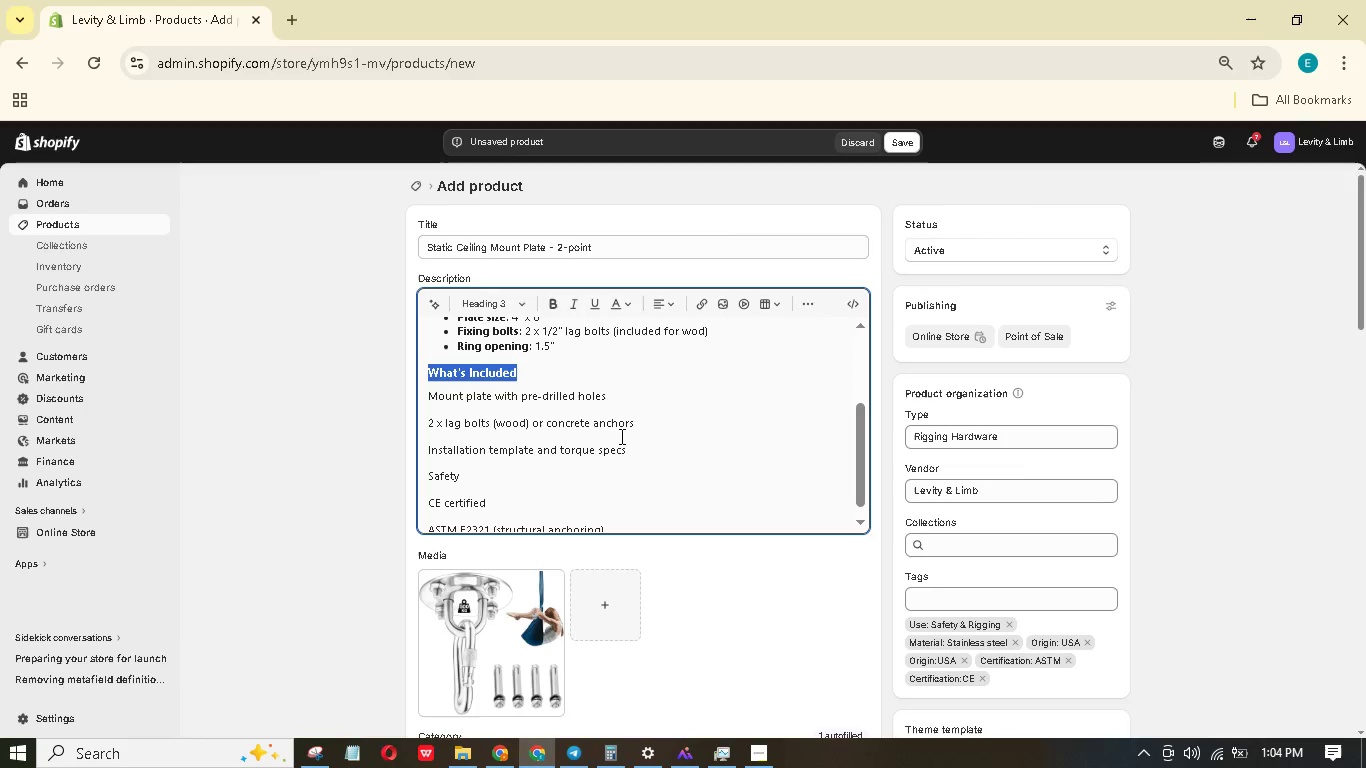 
left_click_drag(start_coordinate=[628, 450], to_coordinate=[422, 385])
 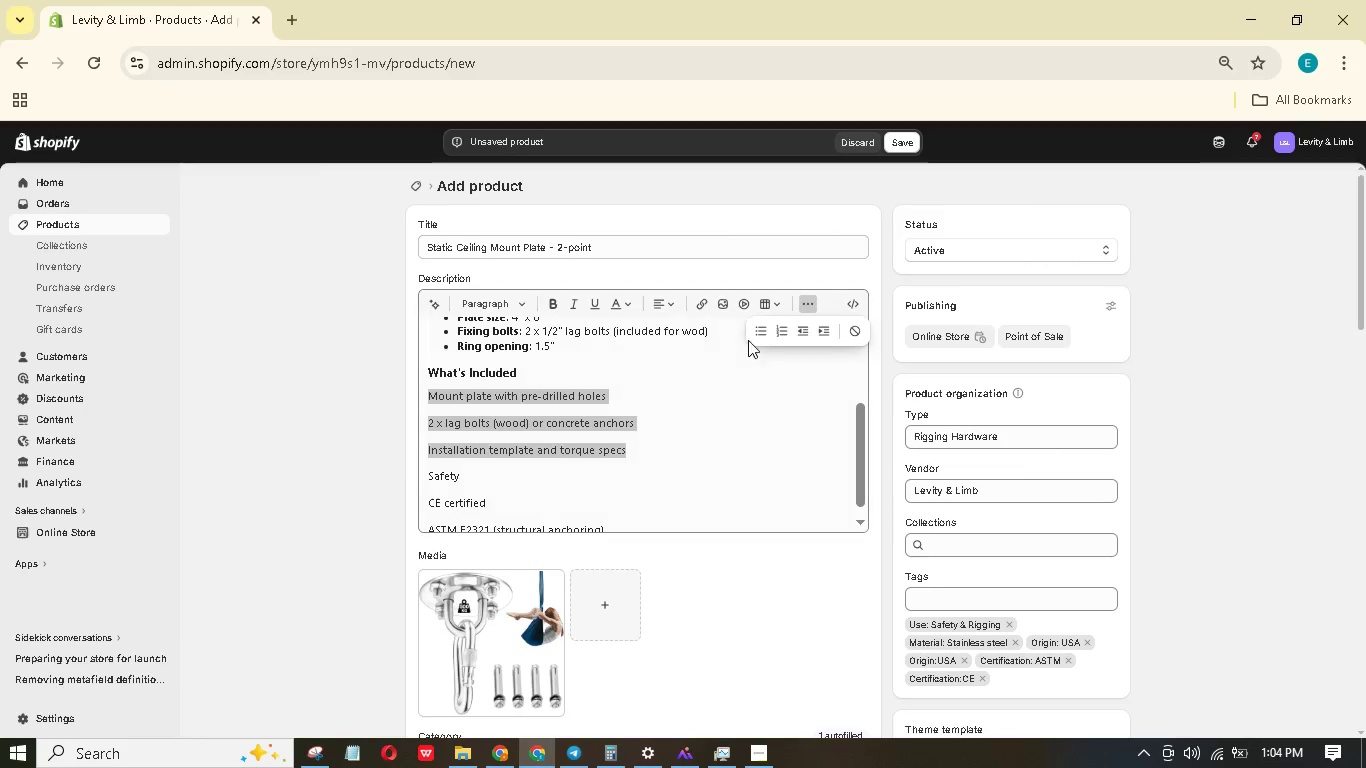 
double_click([765, 321])
 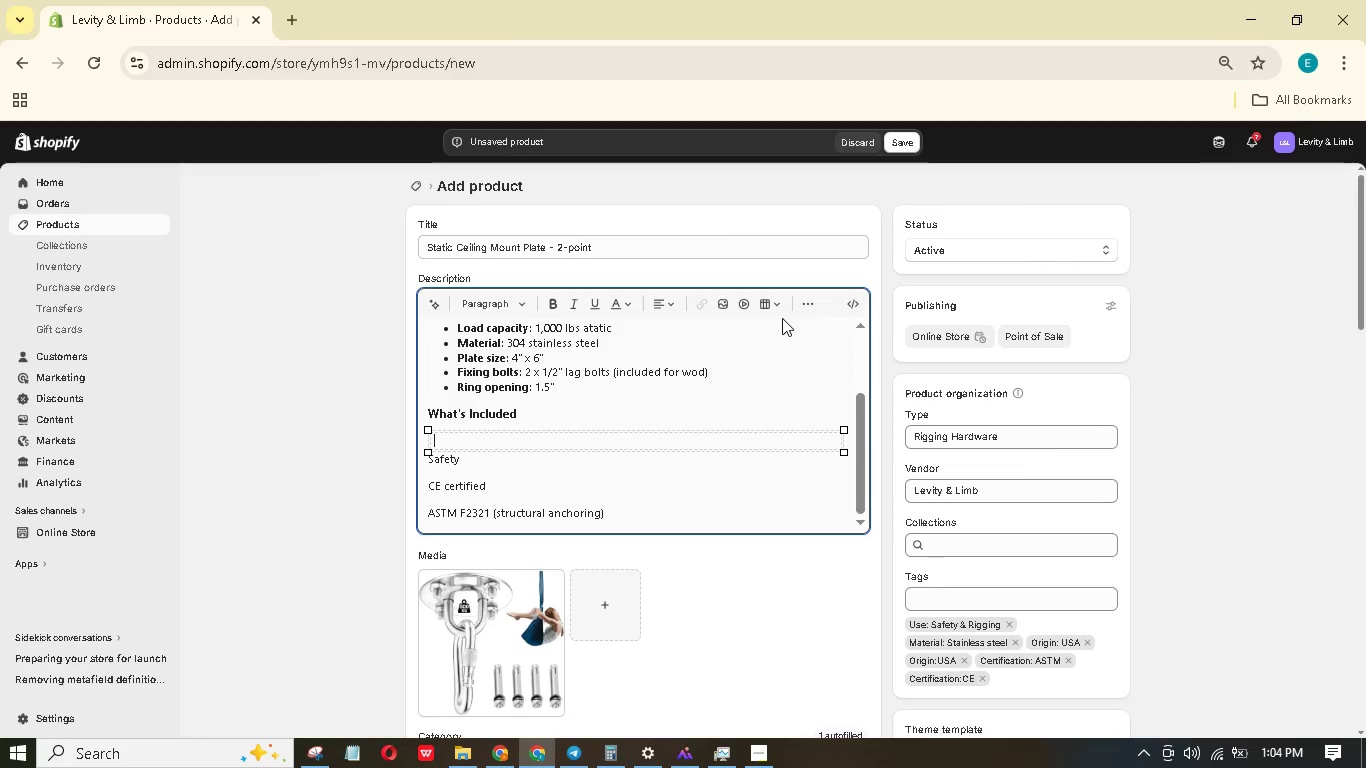 
key(Control+Z)
 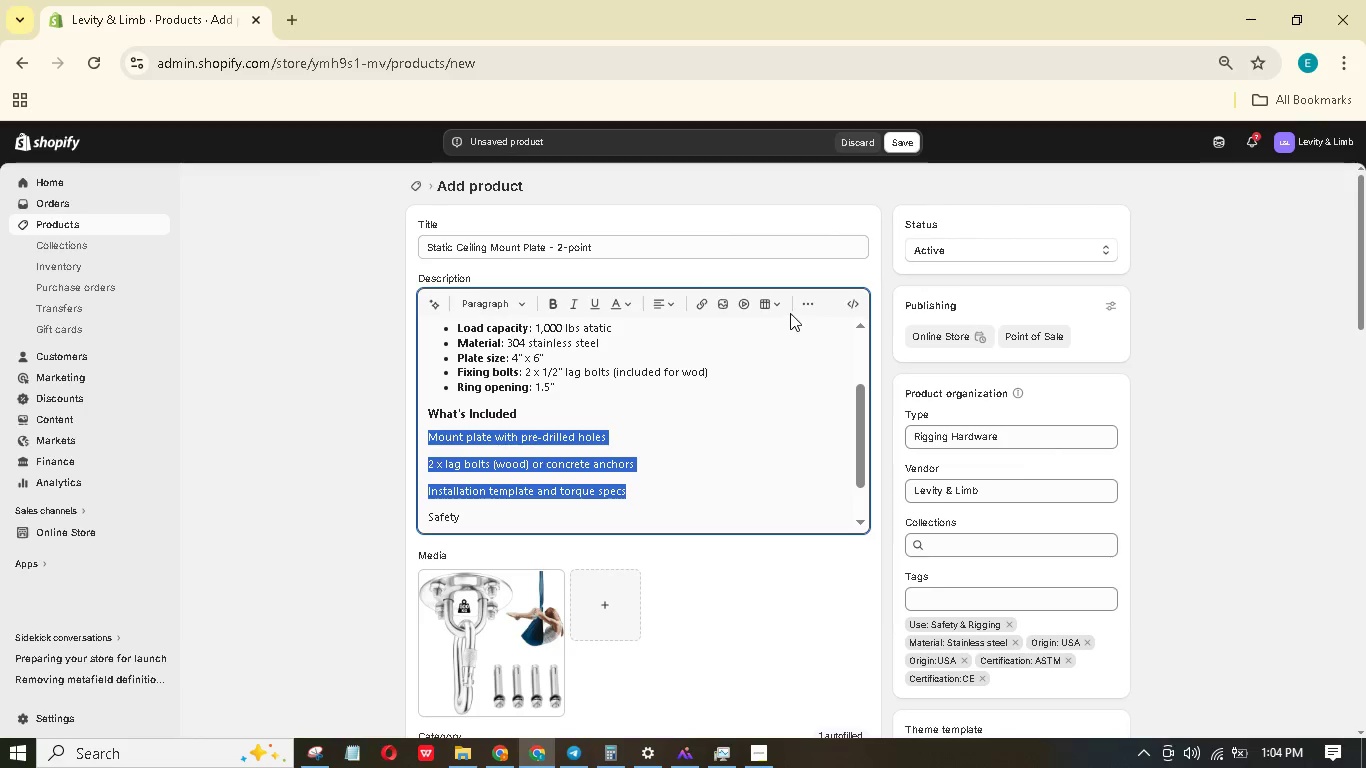 
left_click([798, 306])
 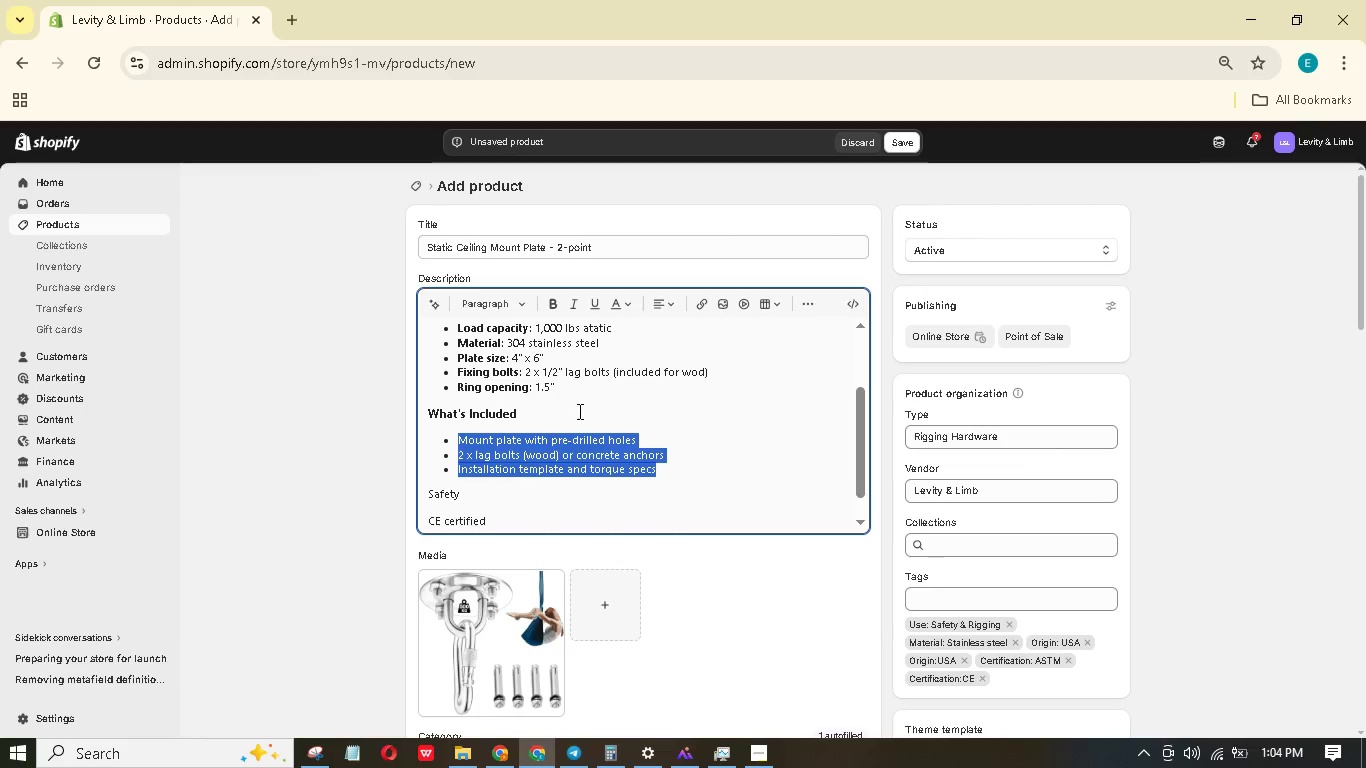 
left_click([701, 403])
 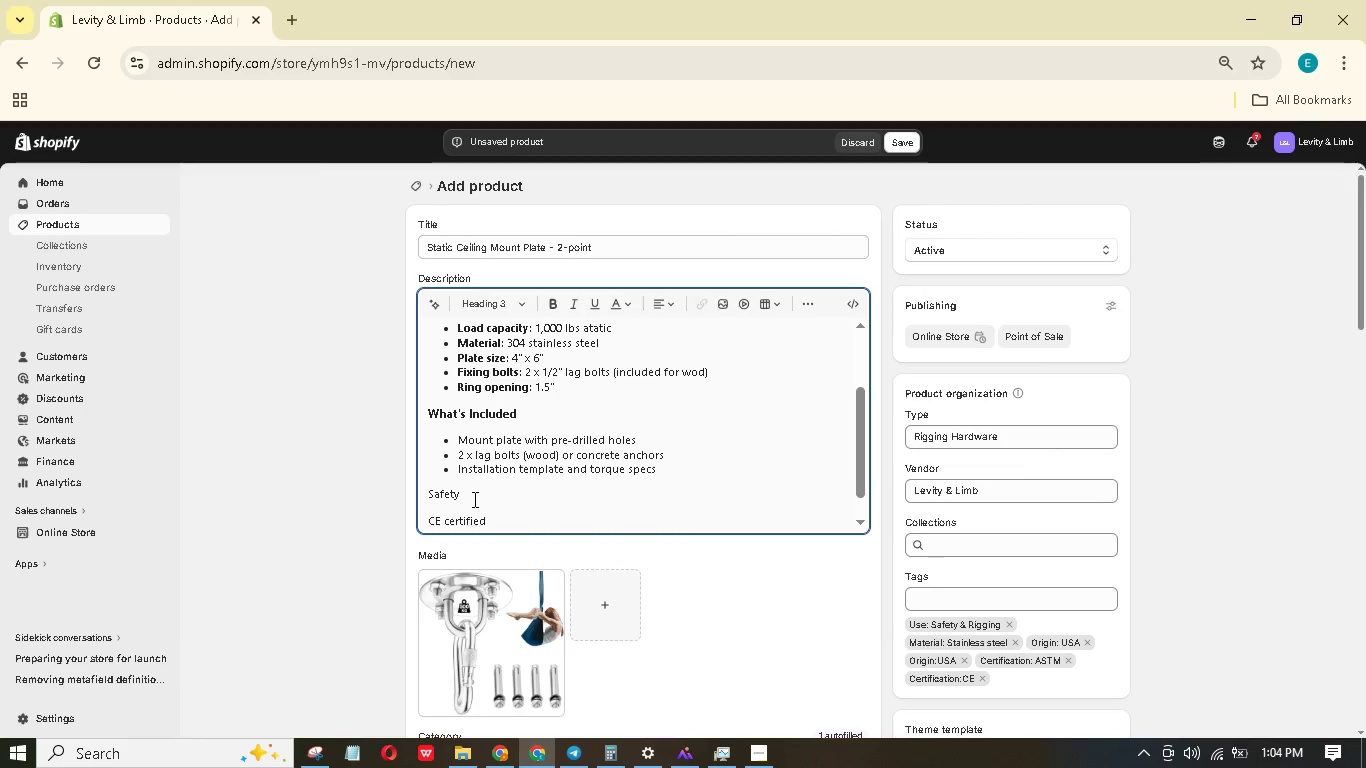 
left_click_drag(start_coordinate=[479, 492], to_coordinate=[420, 473])
 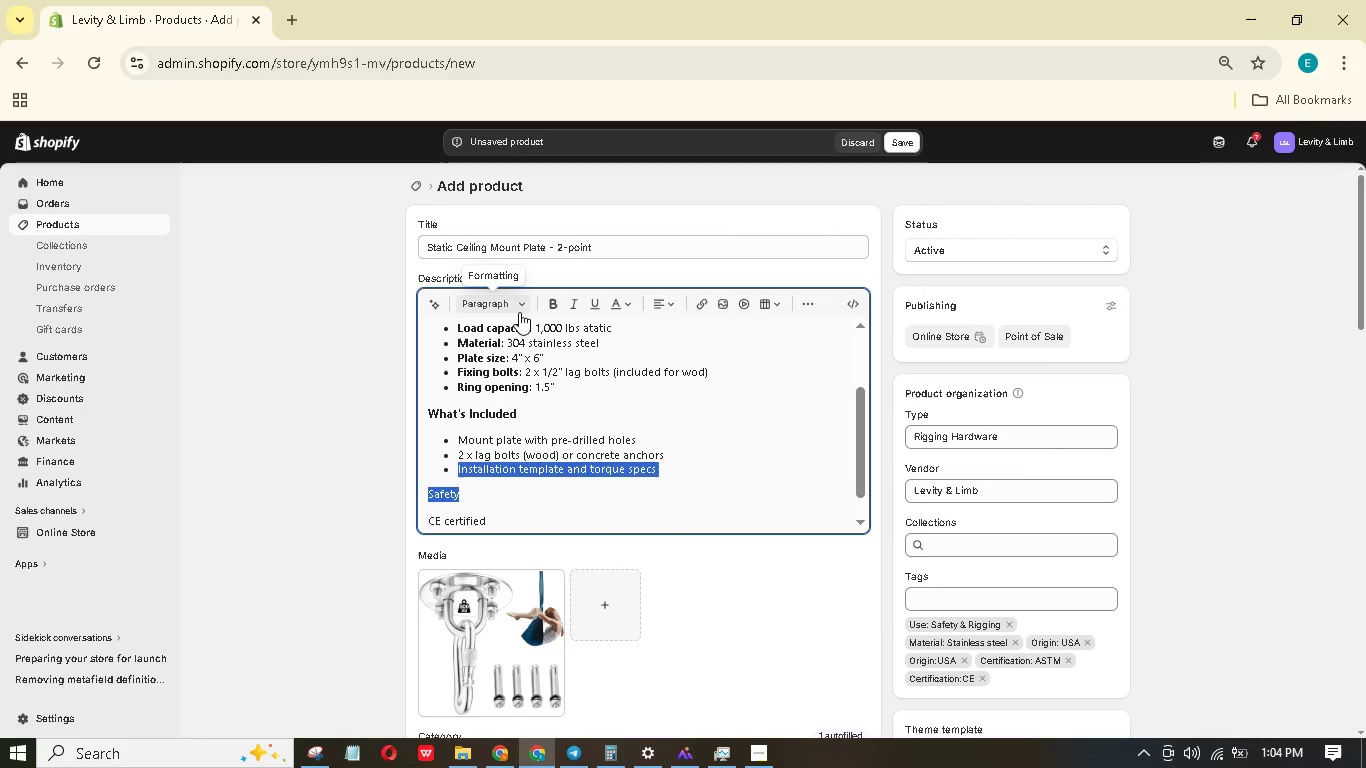 
left_click([522, 303])
 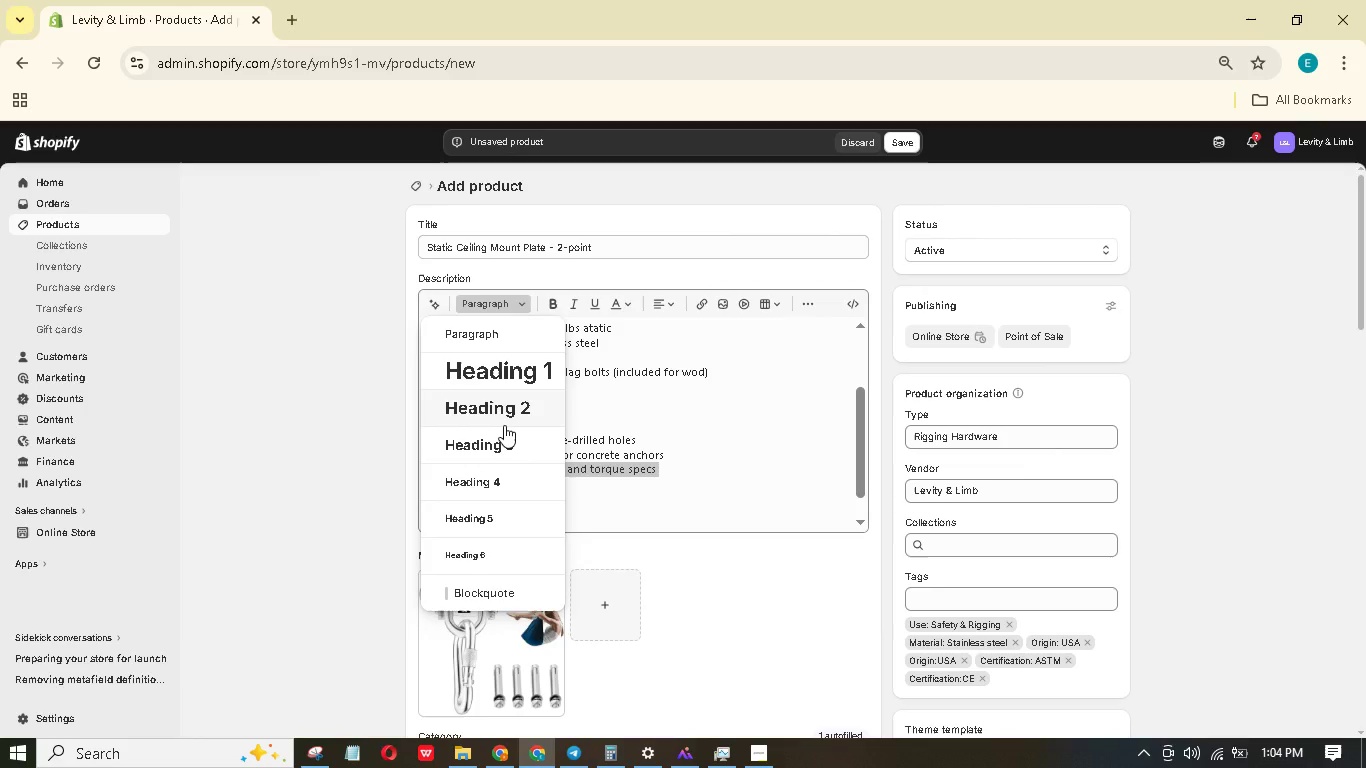 
left_click([505, 440])
 